 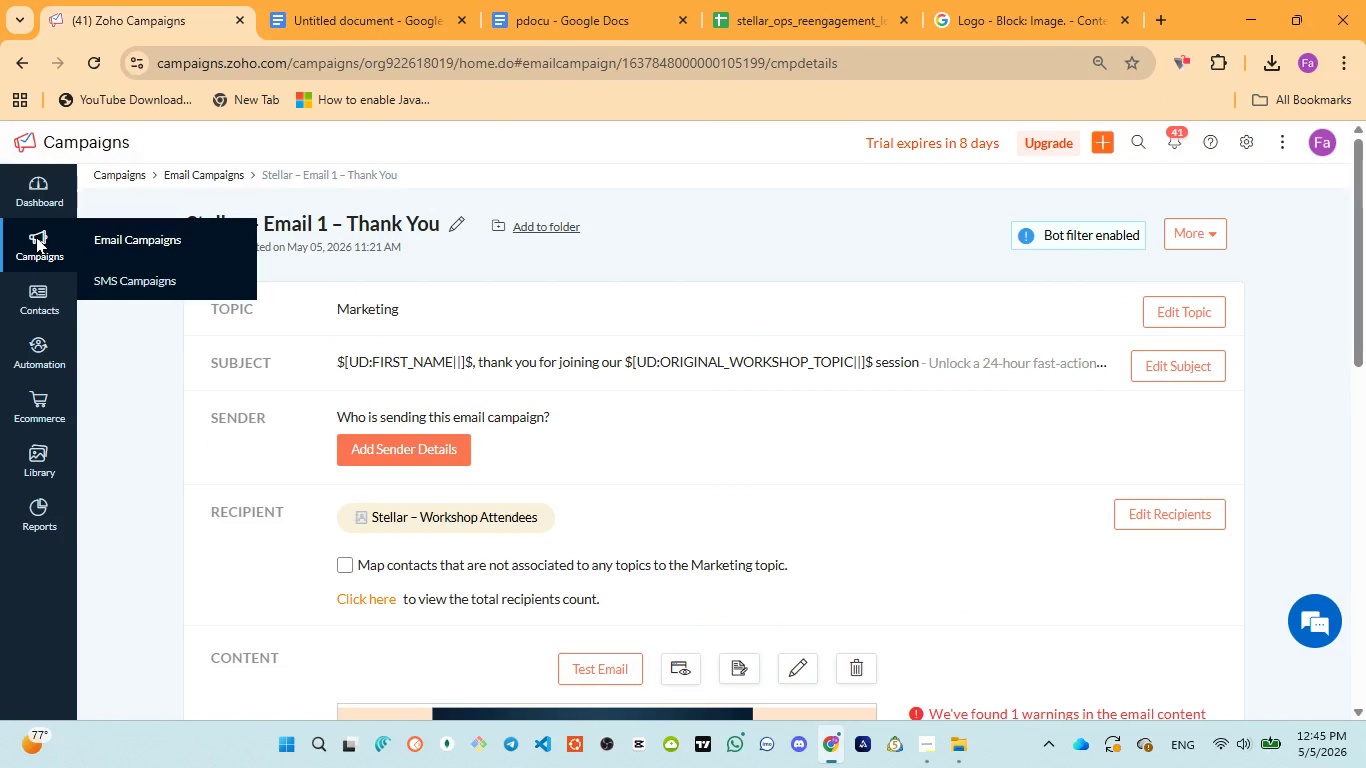 
left_click([119, 243])
 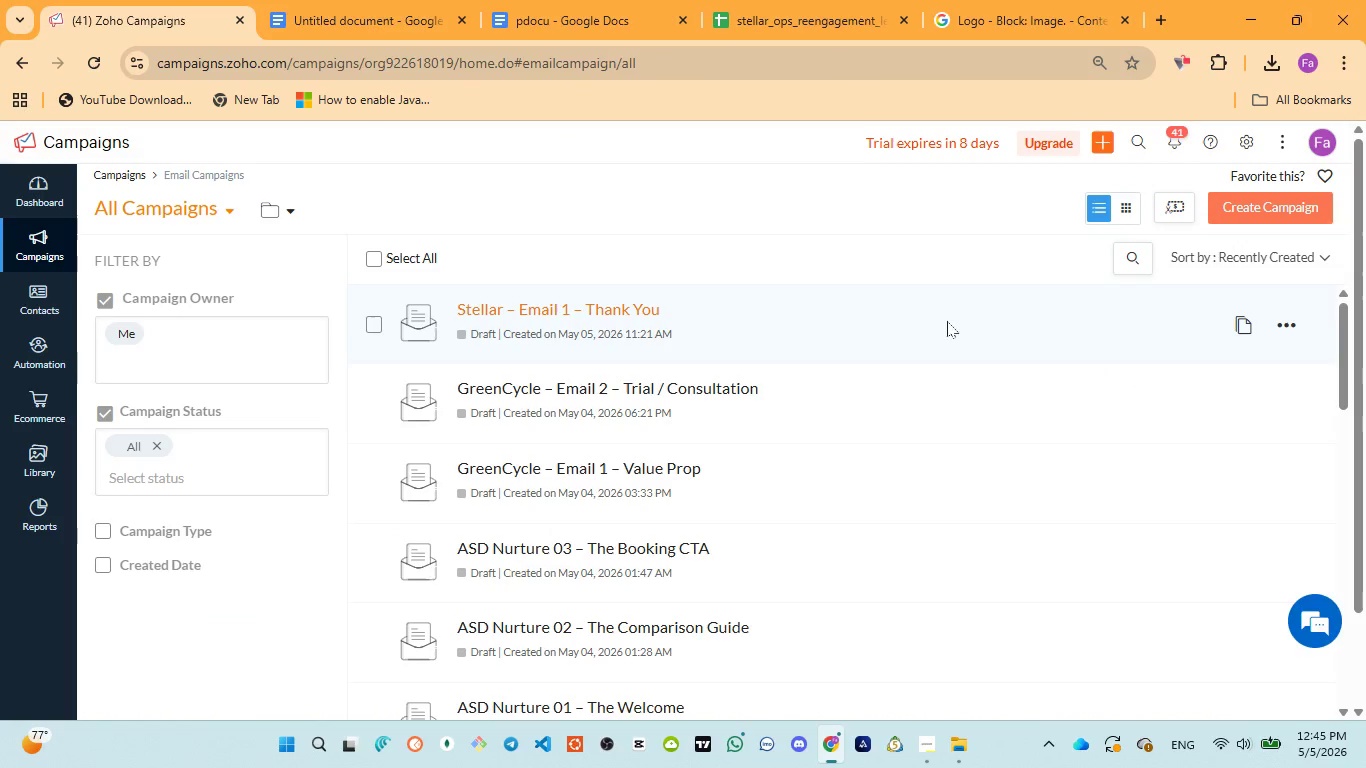 
left_click([1265, 206])
 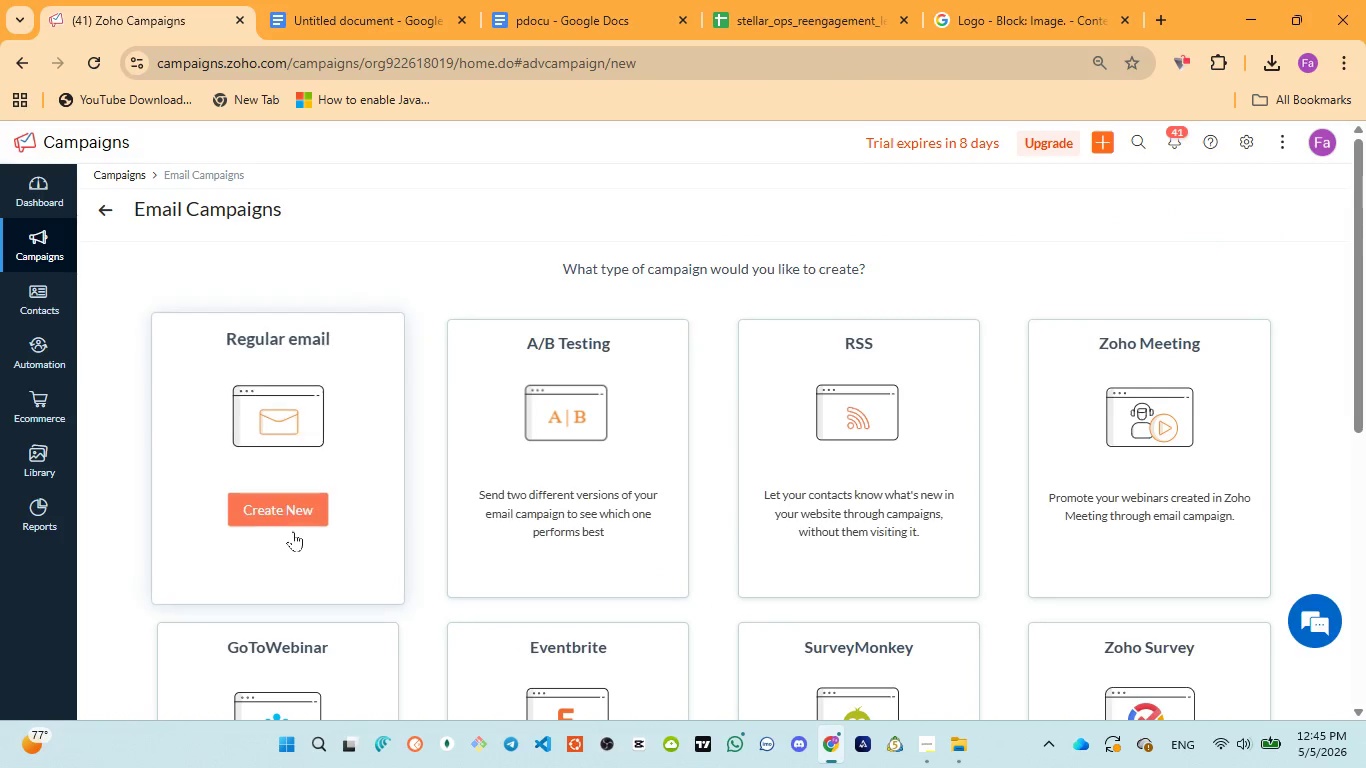 
left_click([285, 500])
 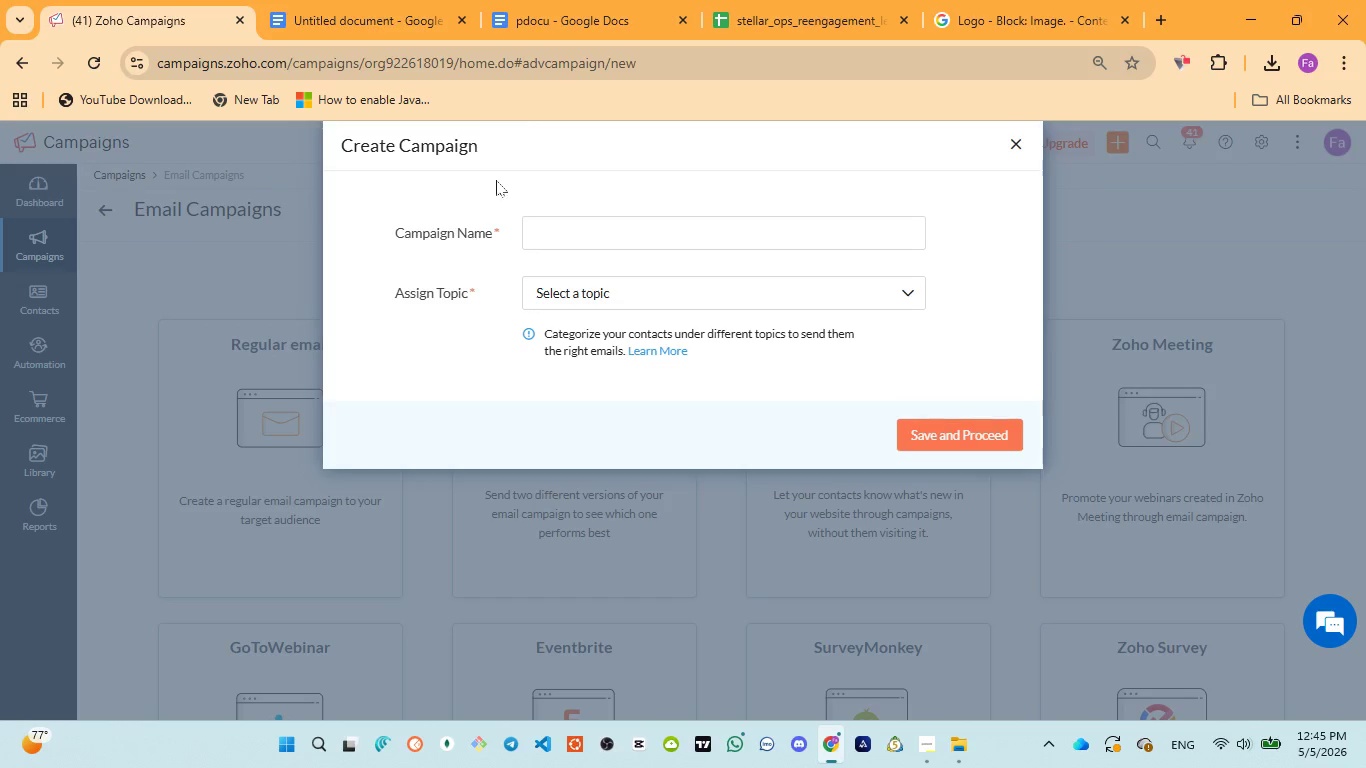 
left_click([550, 18])
 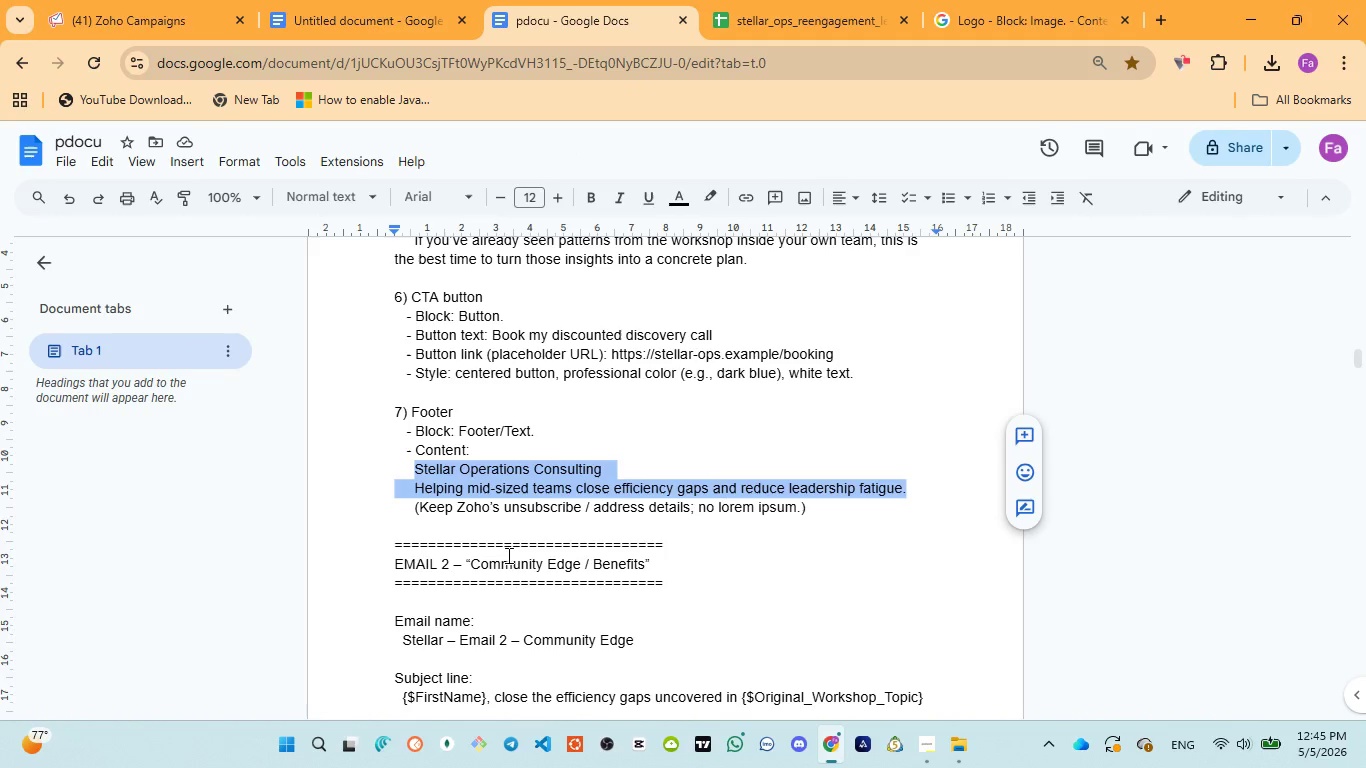 
scroll: coordinate [507, 558], scroll_direction: down, amount: 2.0
 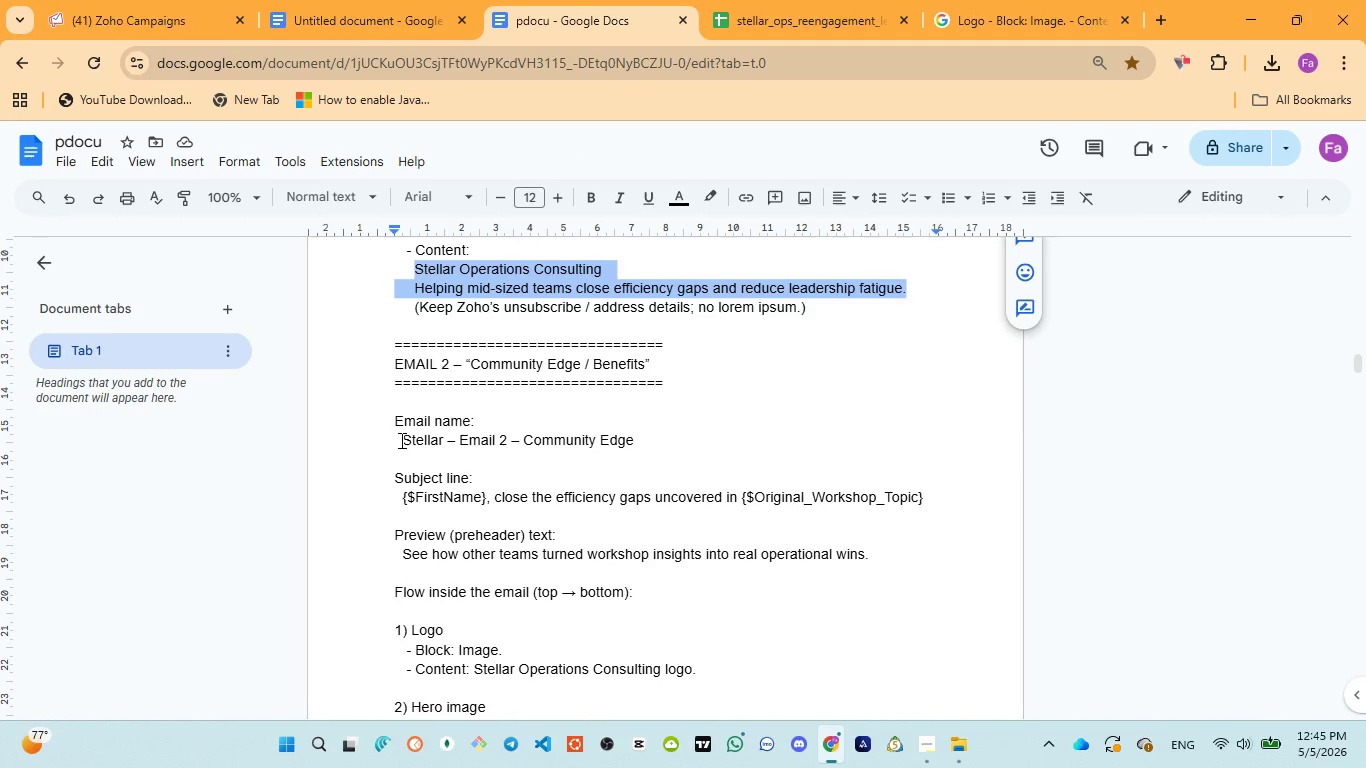 
left_click_drag(start_coordinate=[400, 440], to_coordinate=[634, 439])
 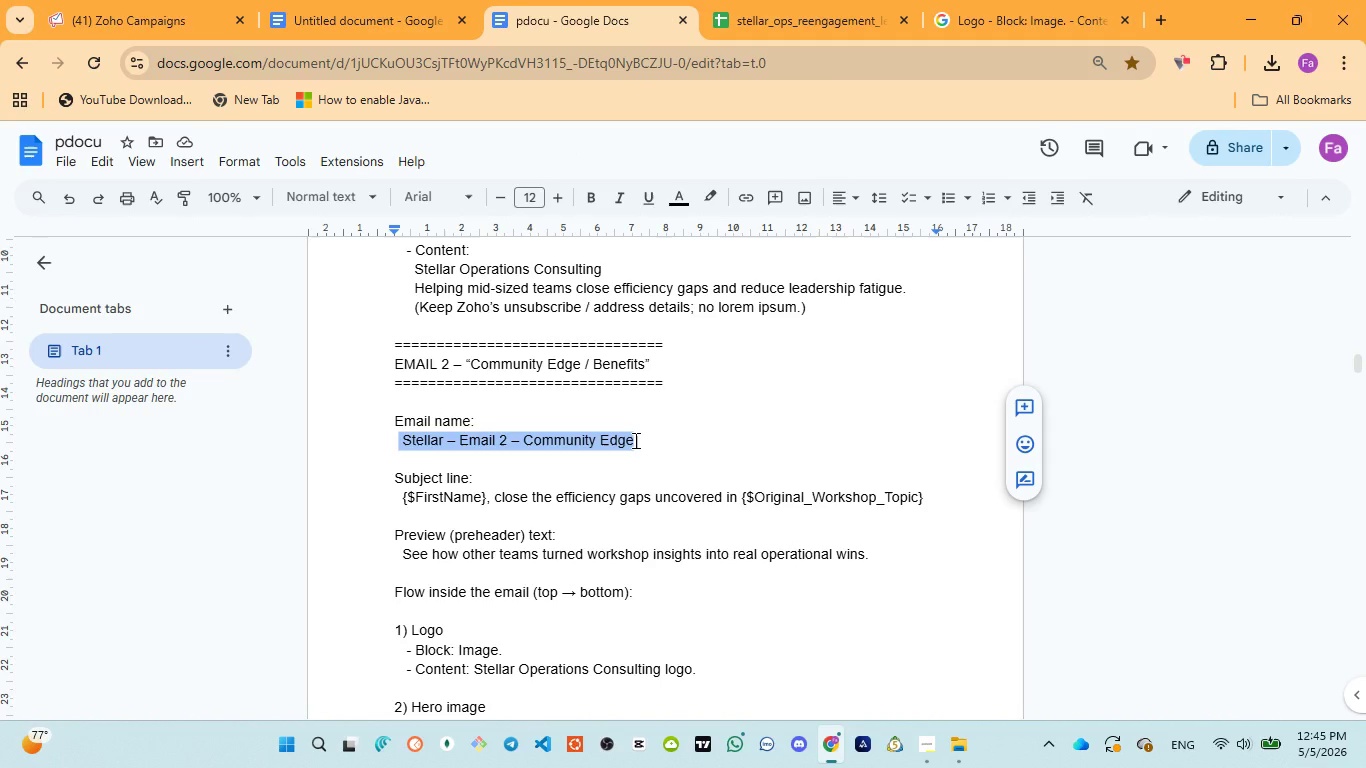 
key(Control+C)
 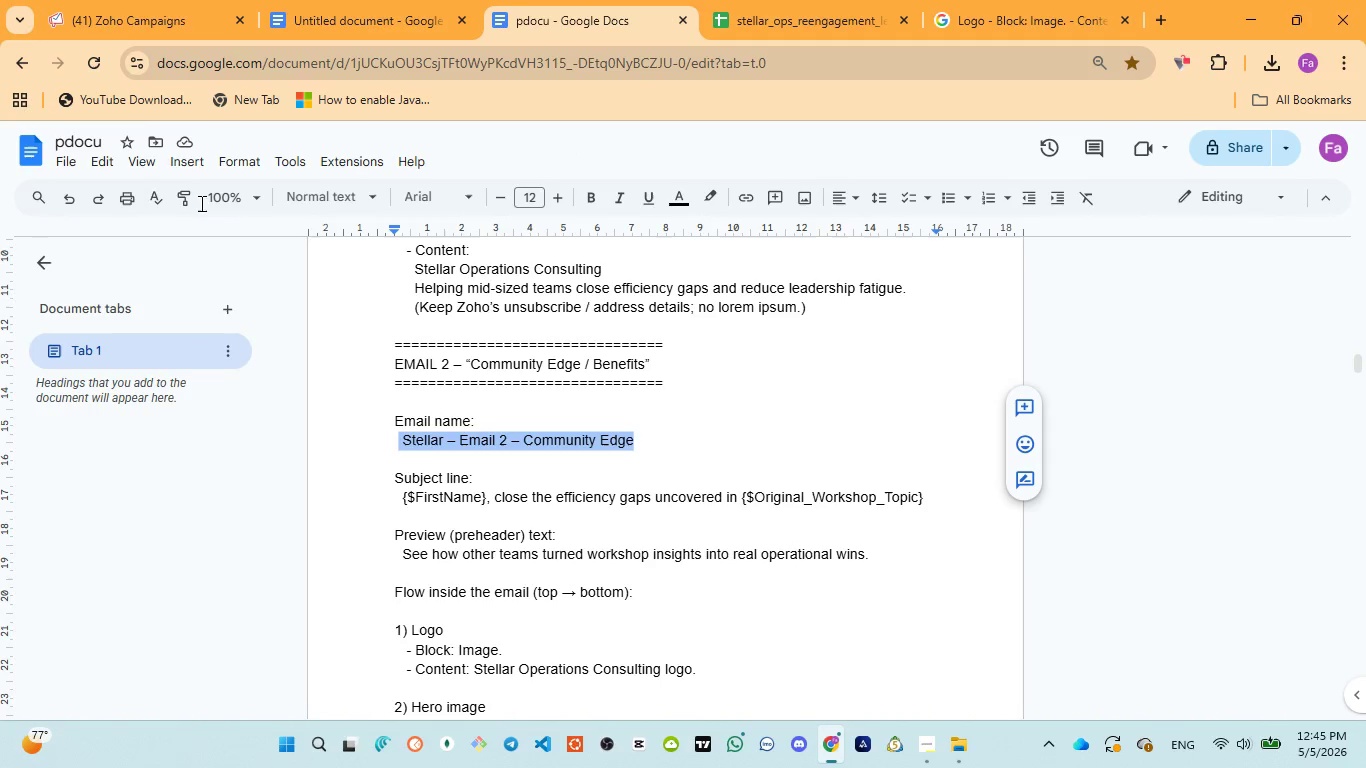 
left_click([114, 27])
 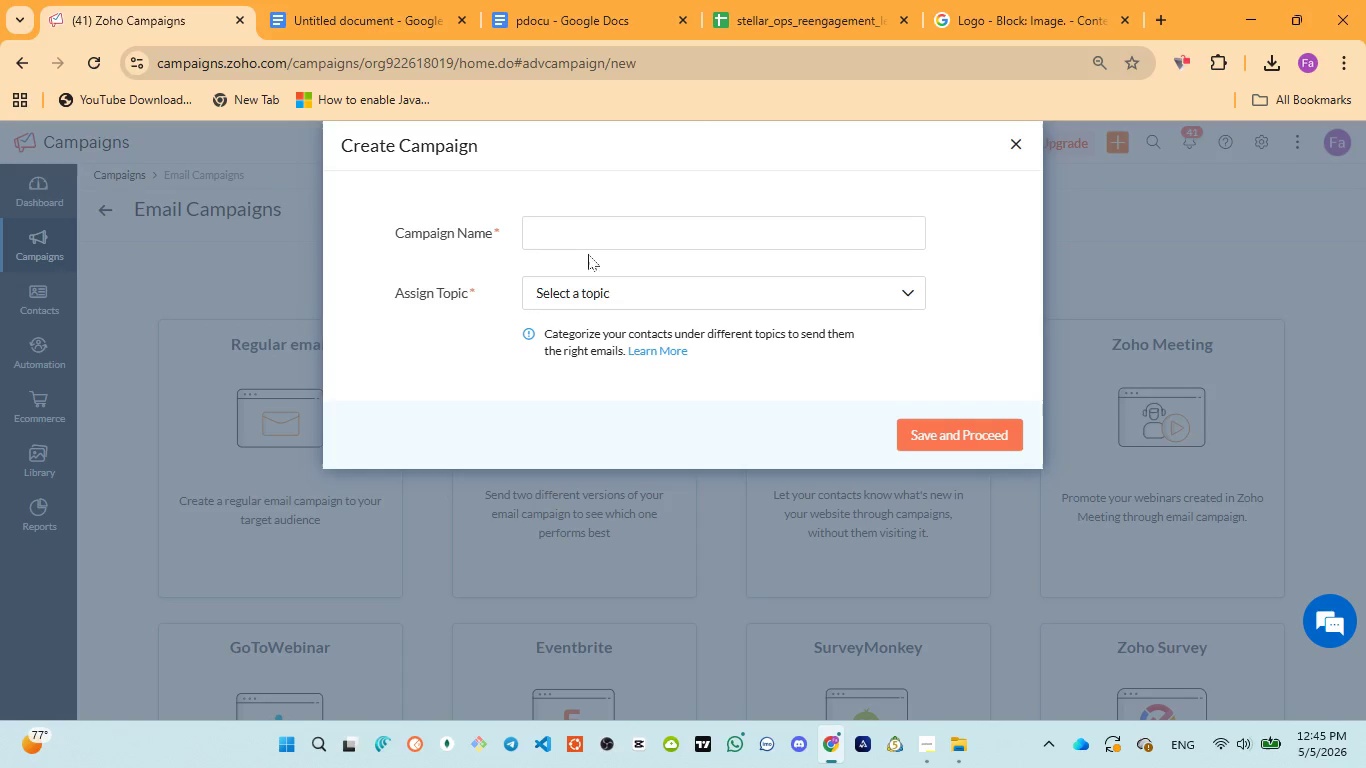 
left_click([593, 239])
 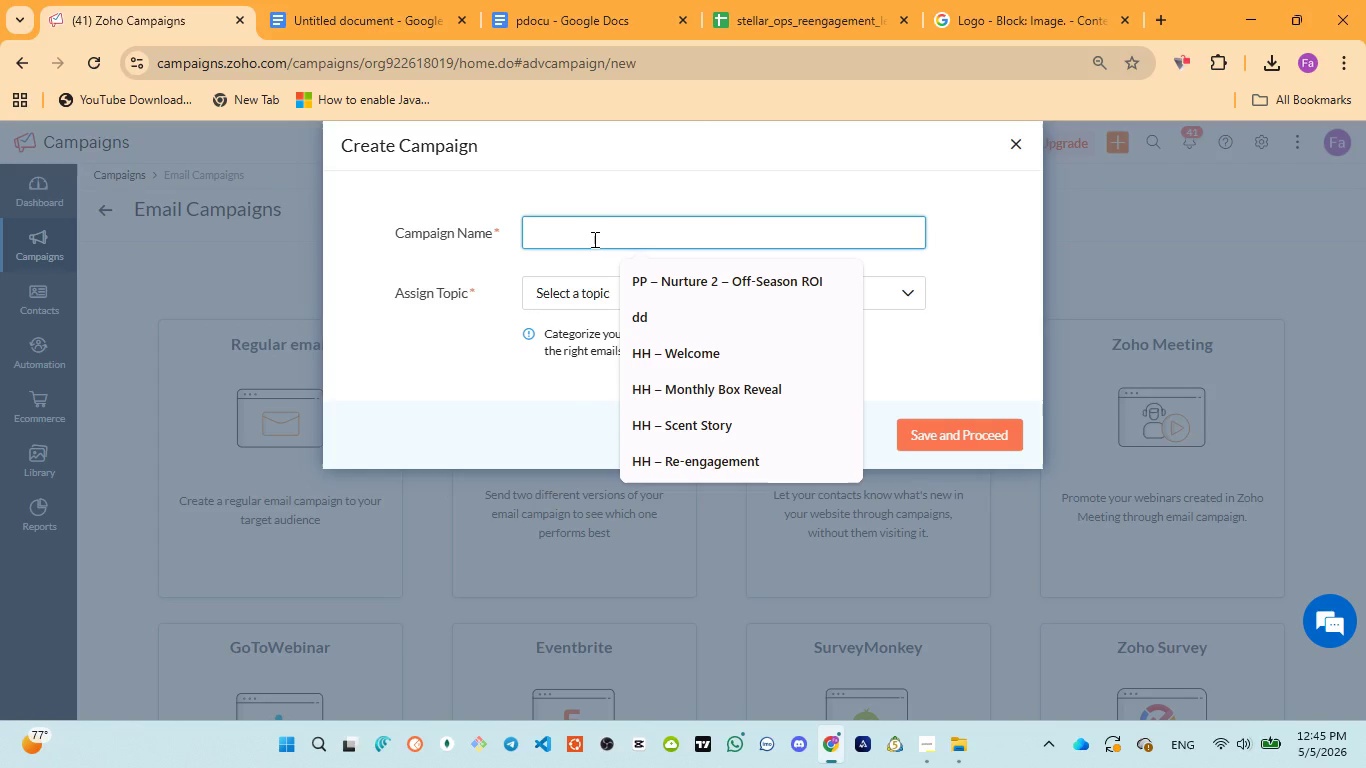 
type(Stellar - Email 2 - )
 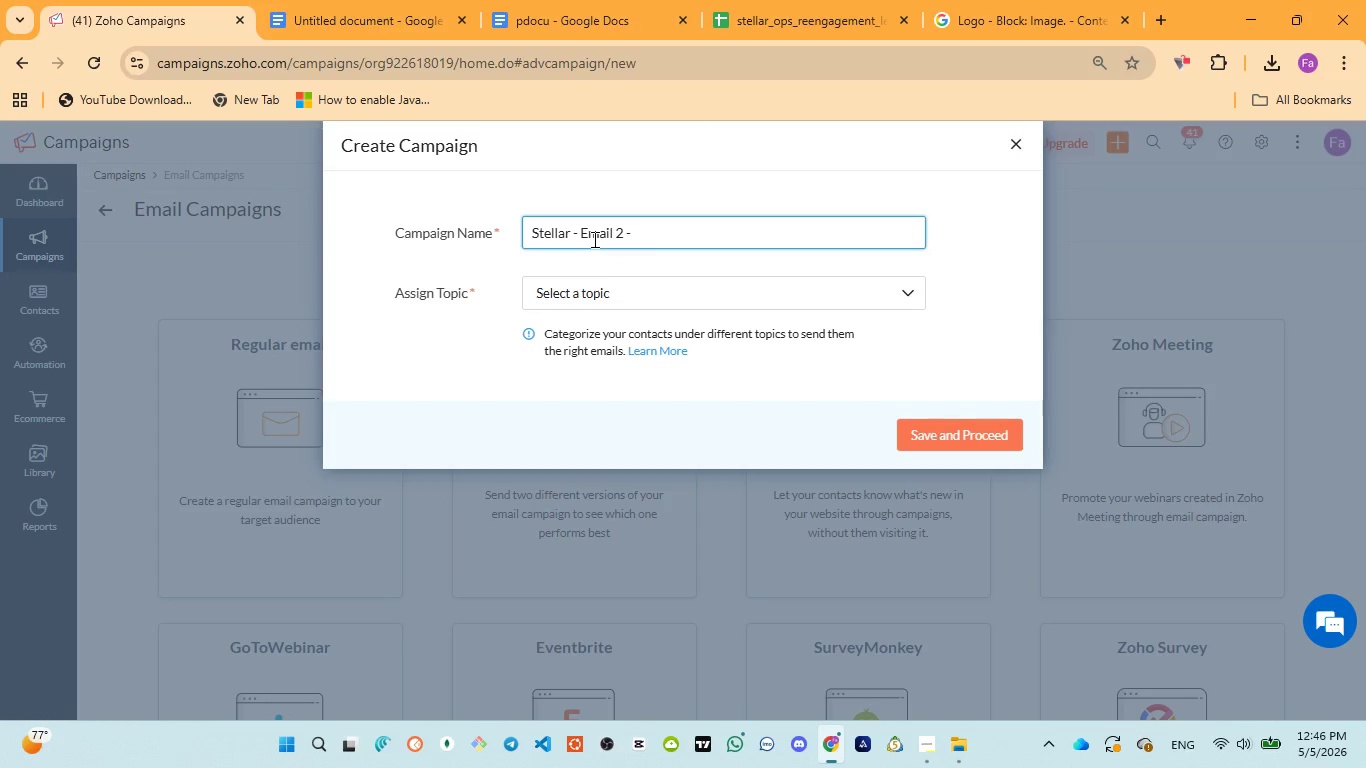 
left_click([557, 0])
 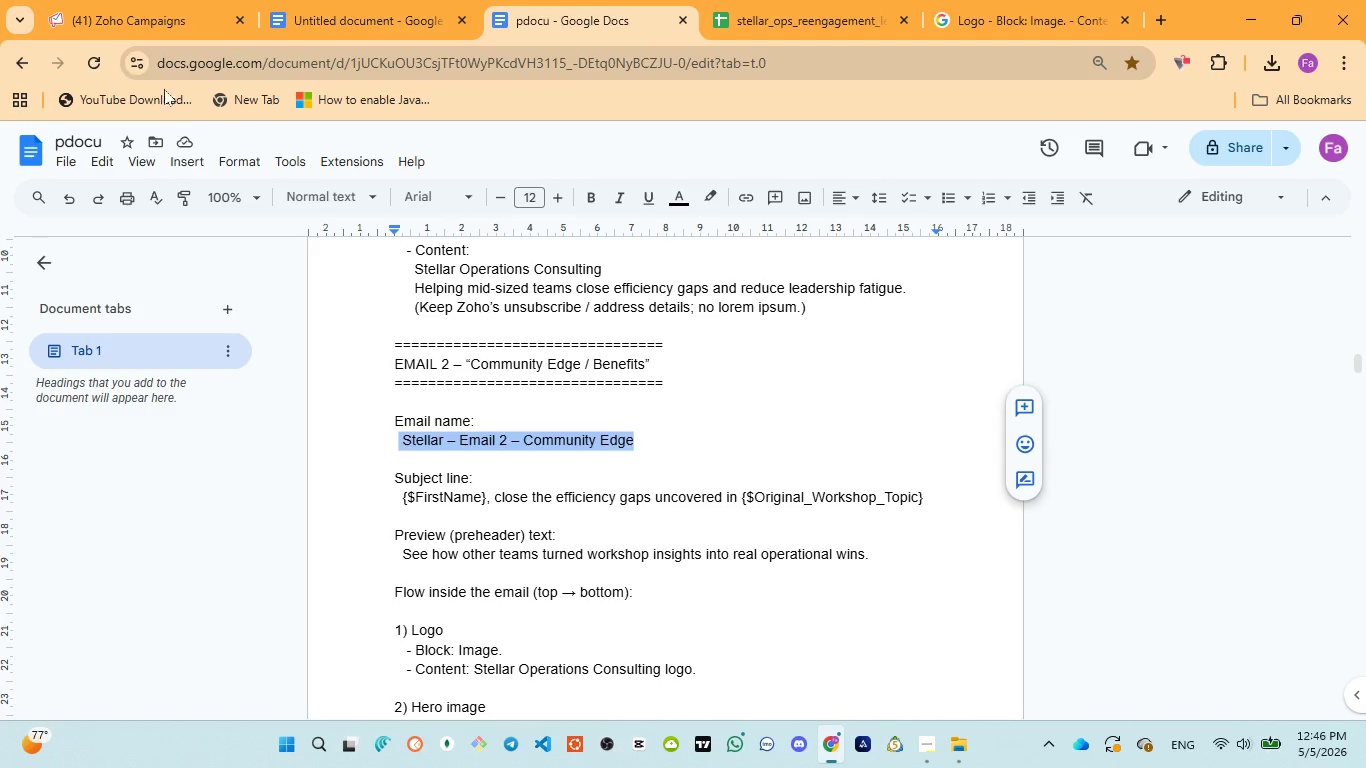 
left_click([171, 12])
 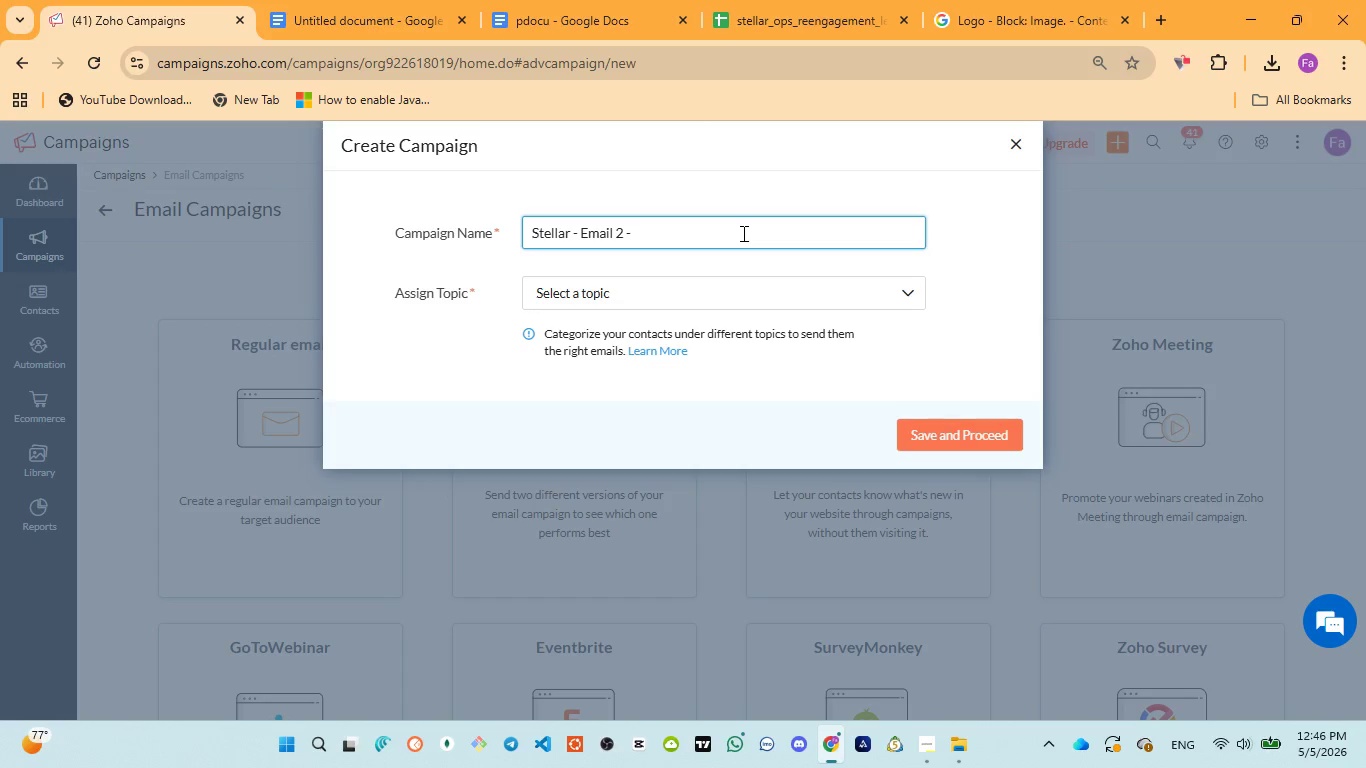 
type(Community guide)
 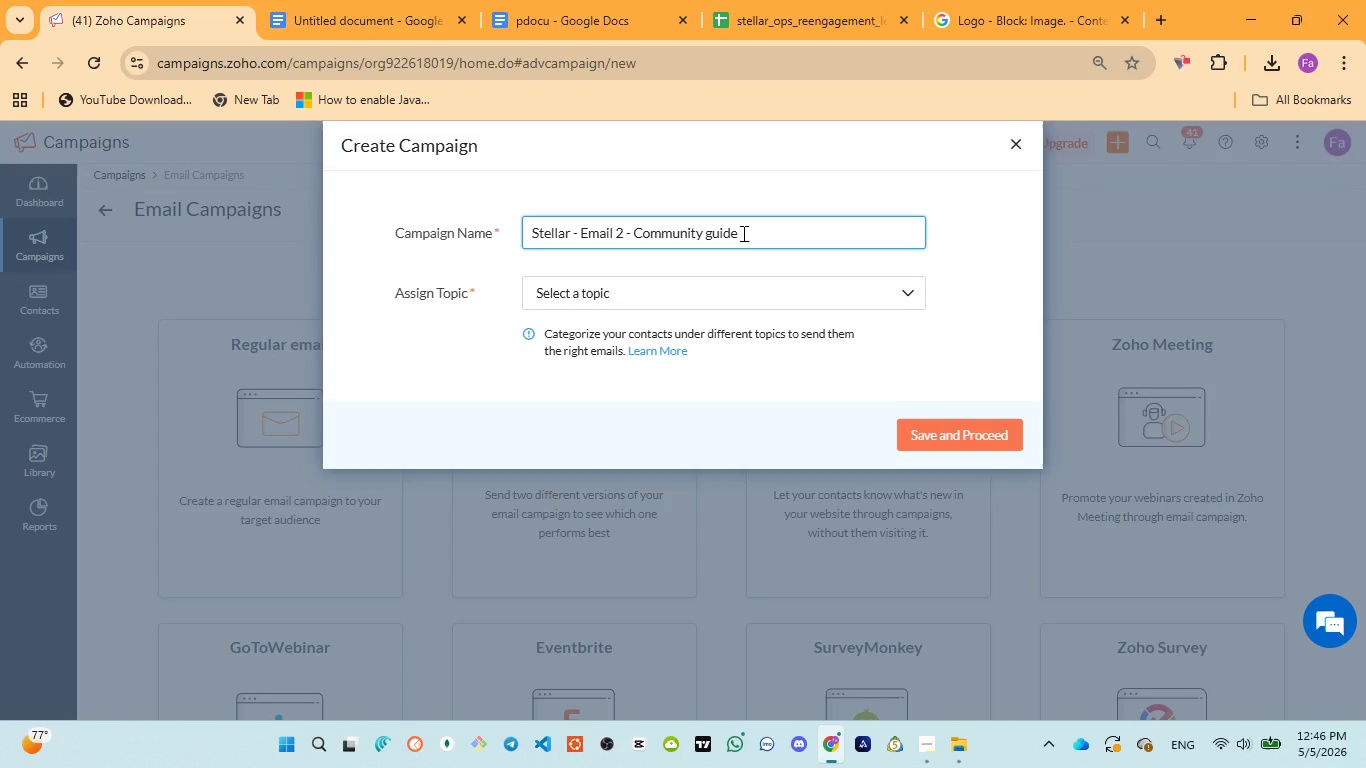 
key(Control+A)
 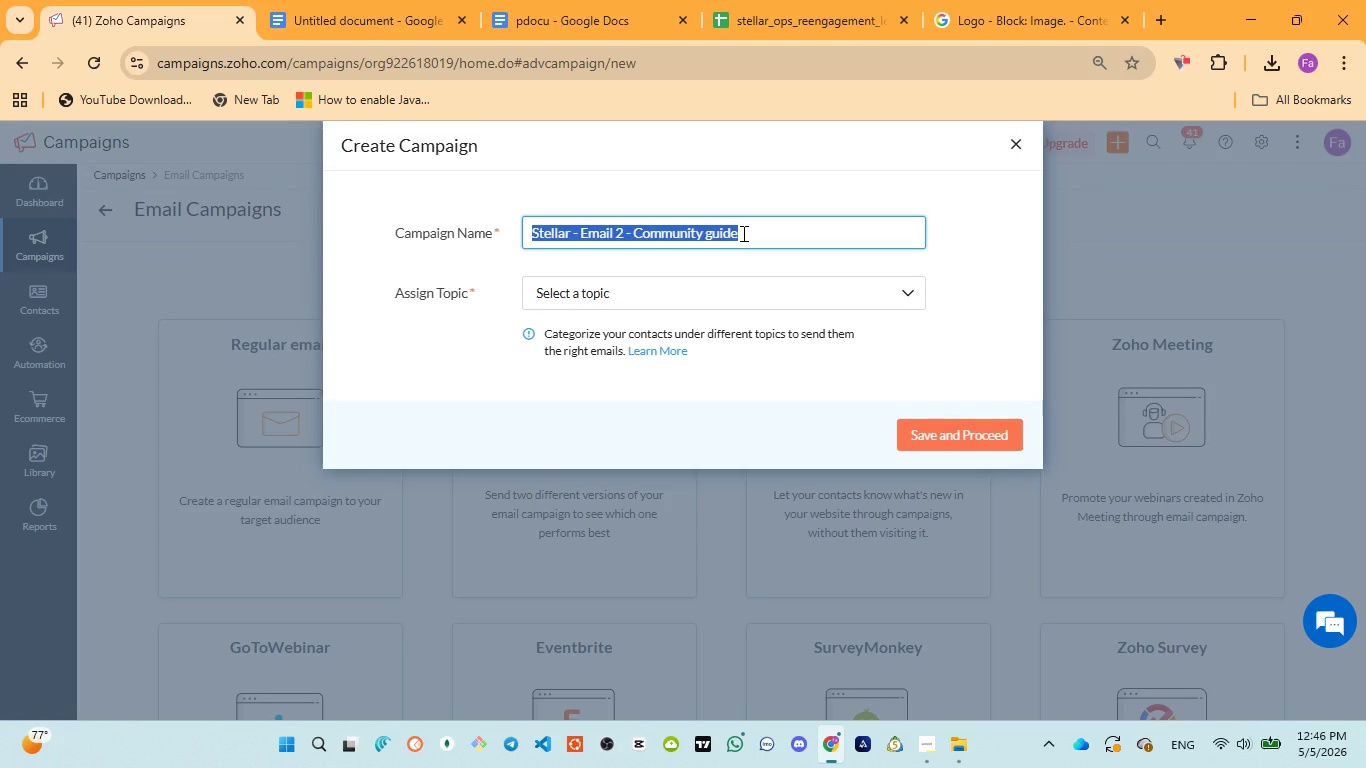 
key(Control+V)
 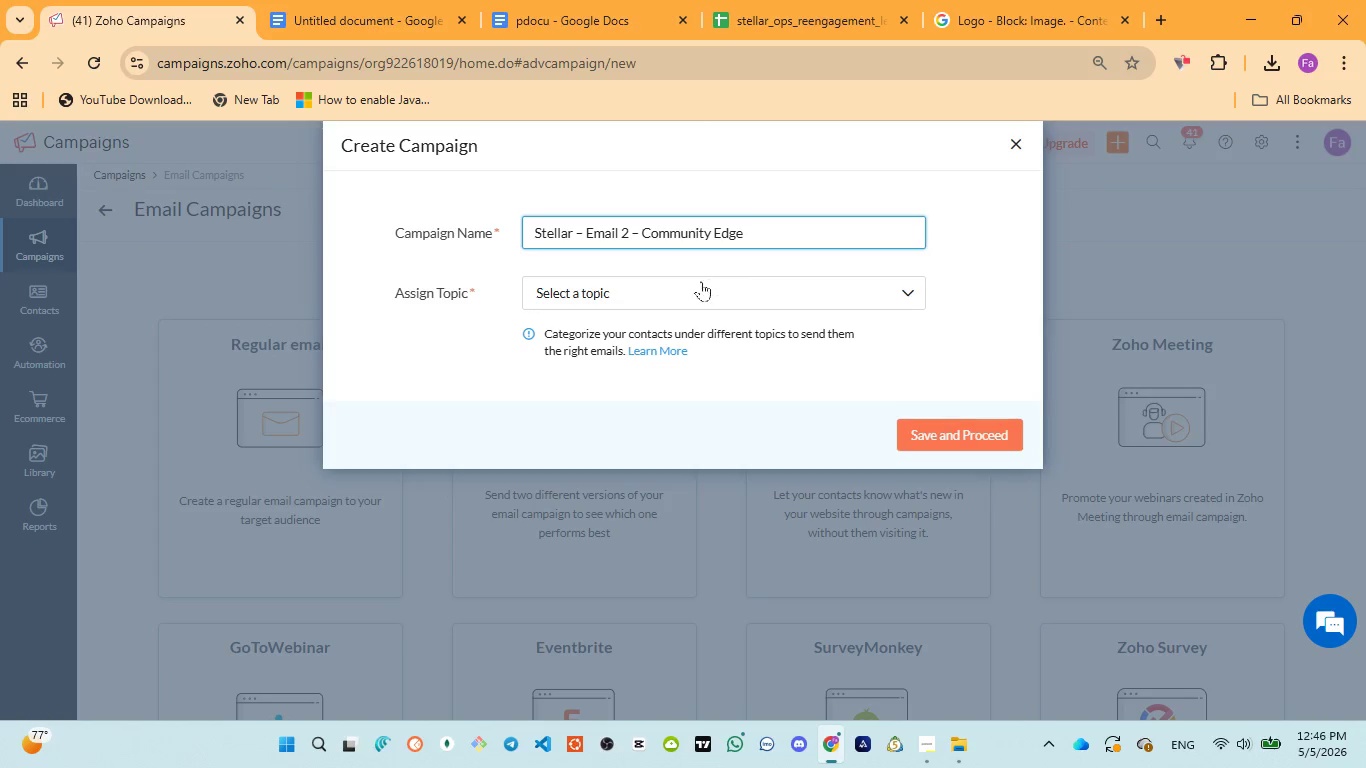 
left_click([654, 295])
 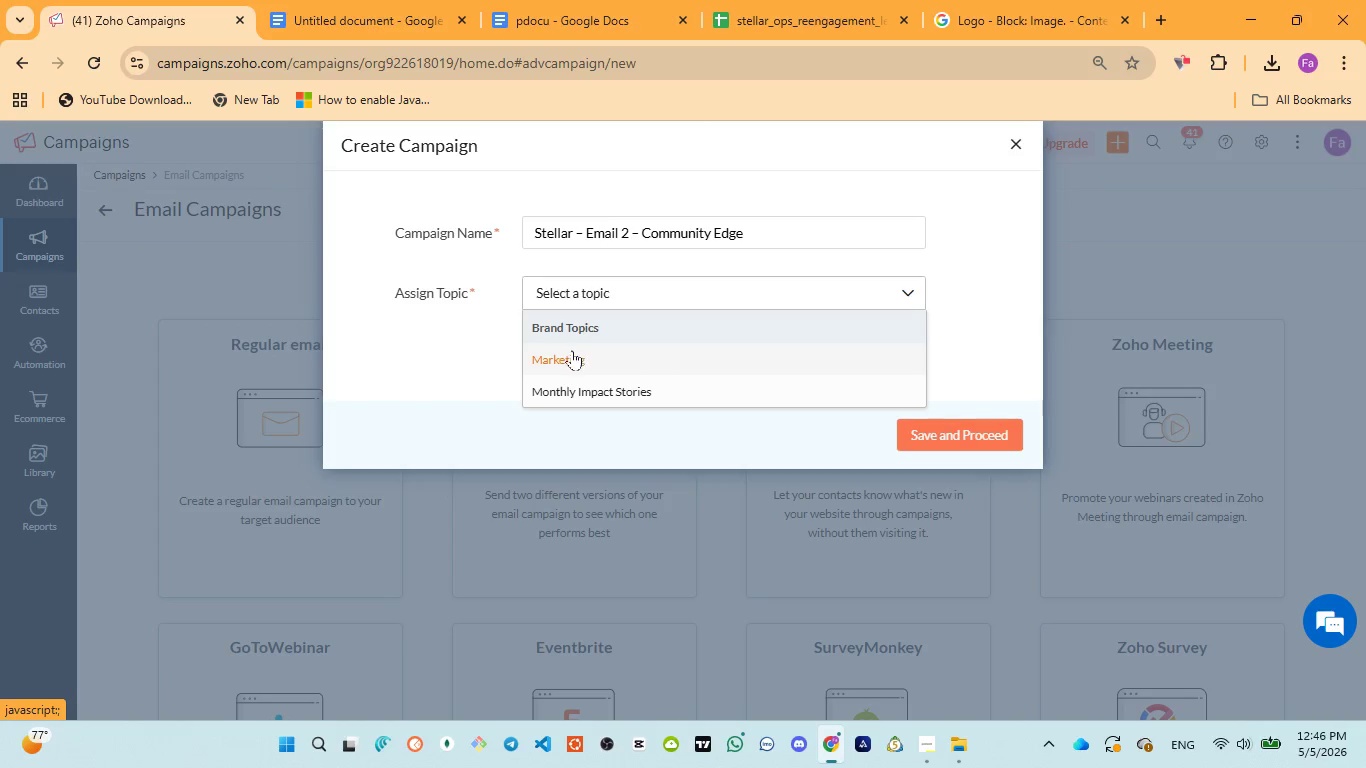 
left_click([571, 355])
 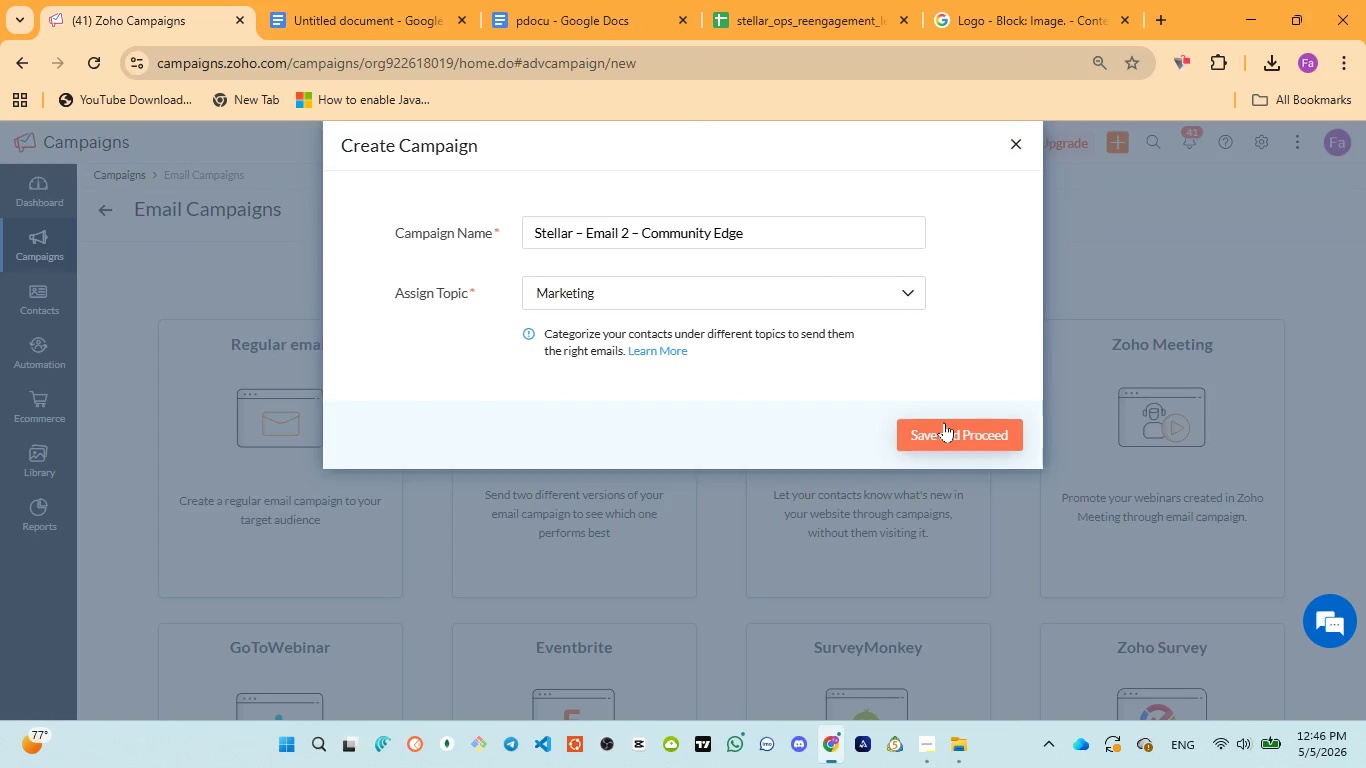 
left_click([952, 429])
 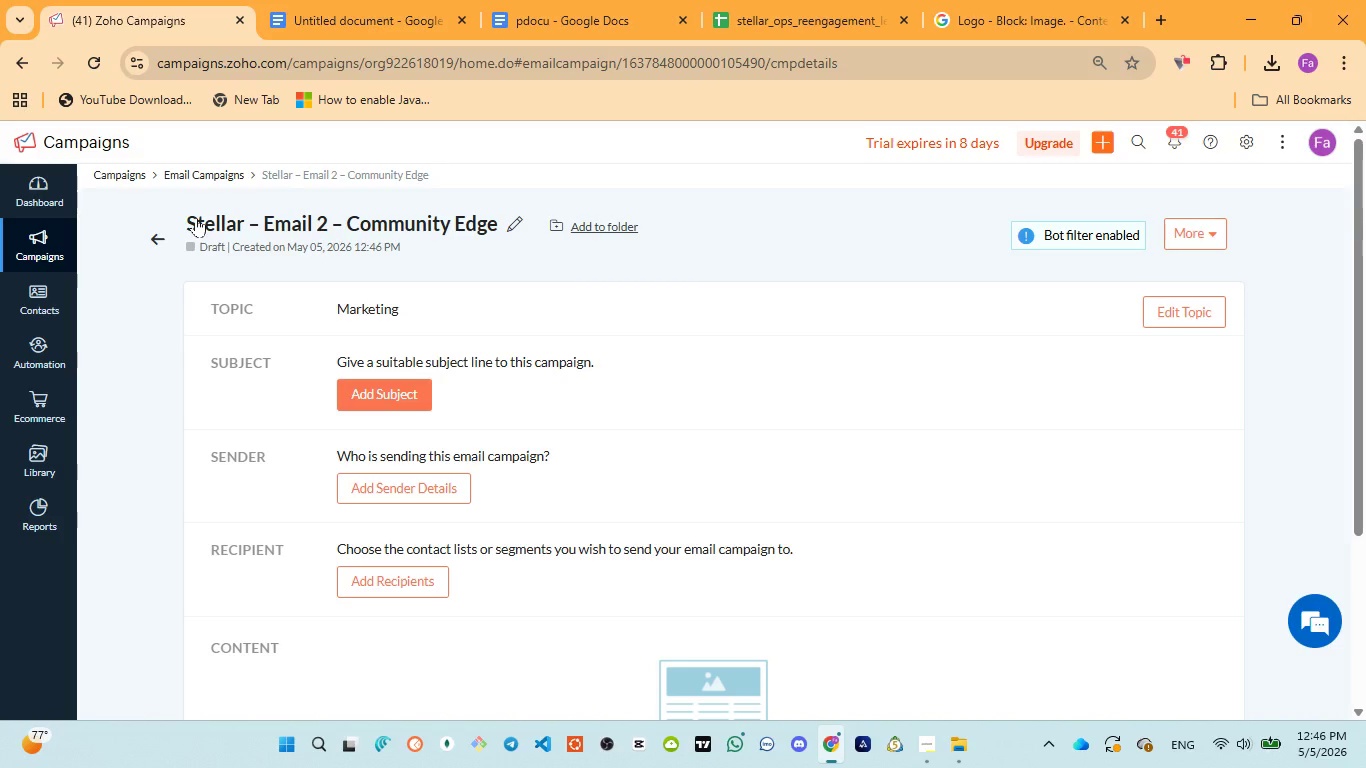 
left_click([516, 217])
 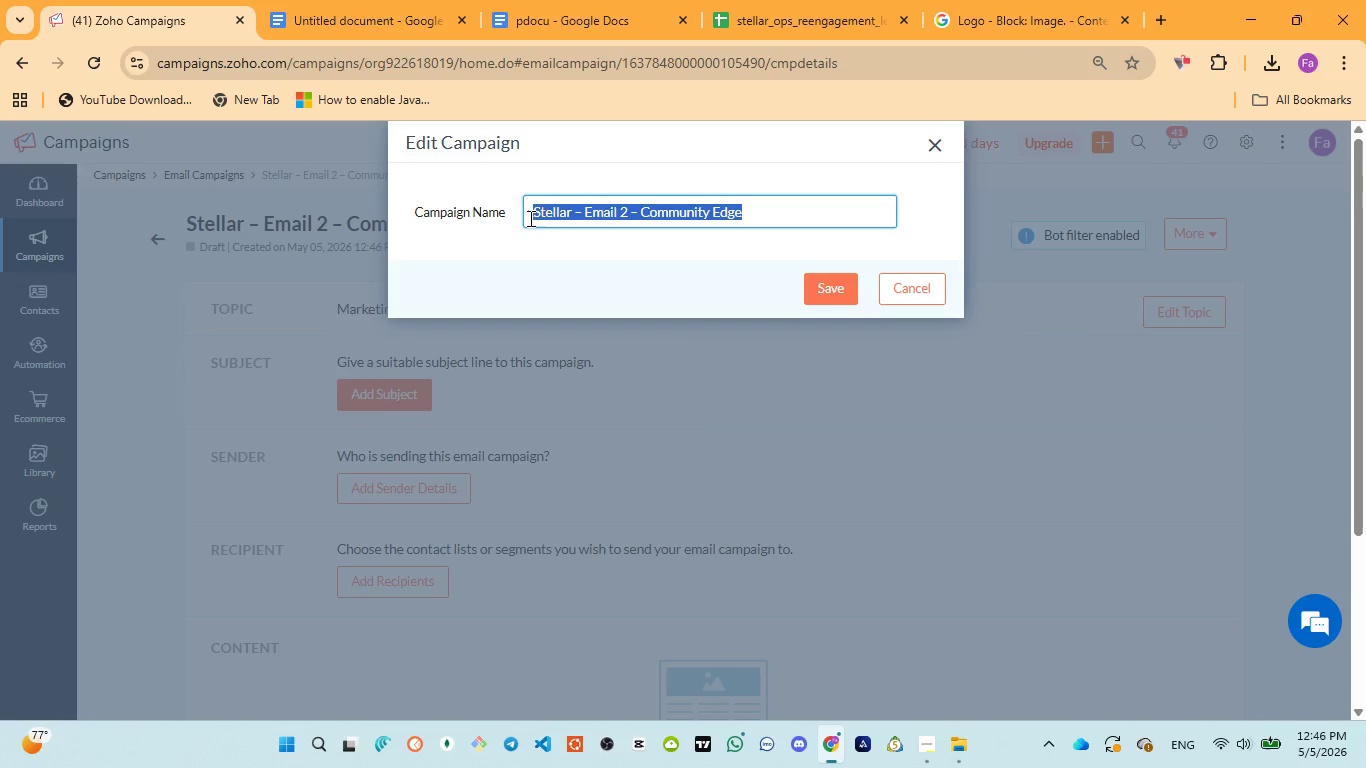 
left_click([534, 213])
 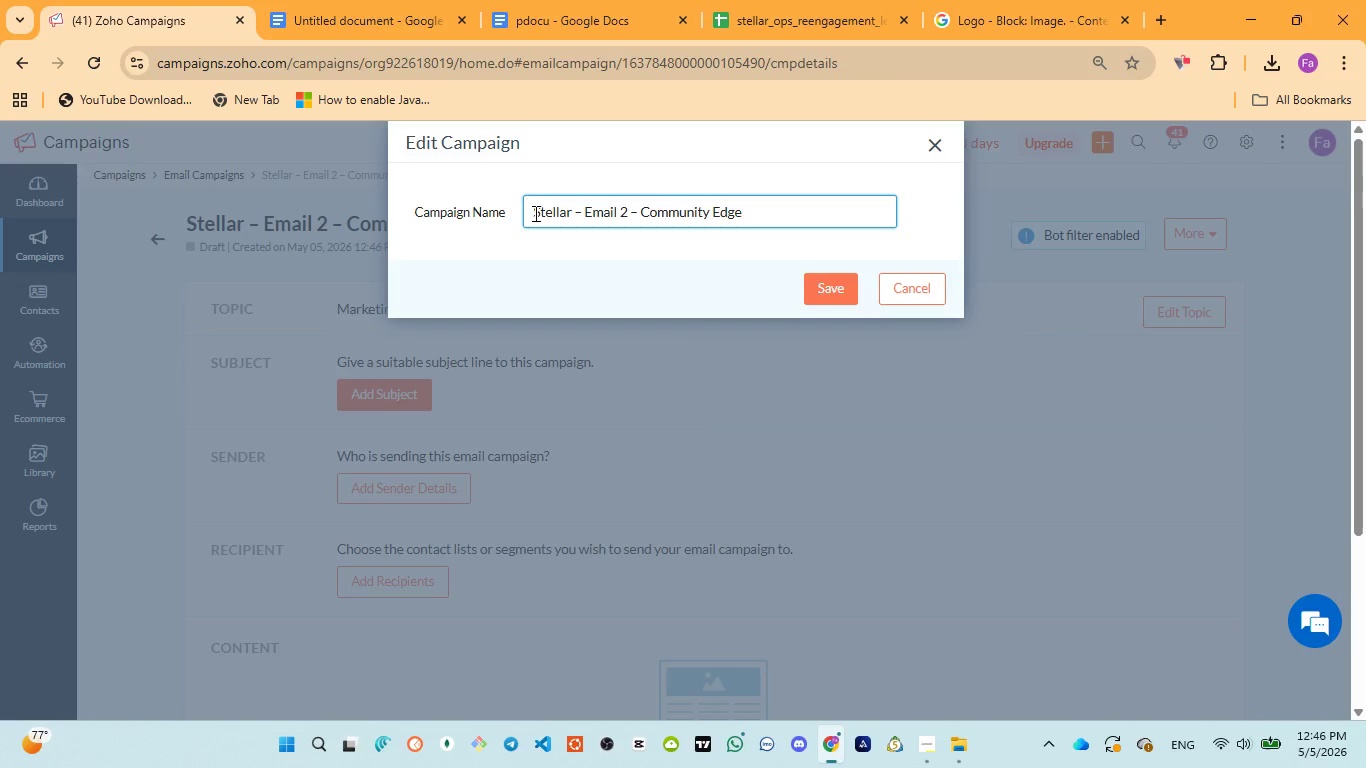 
key(Backspace)
 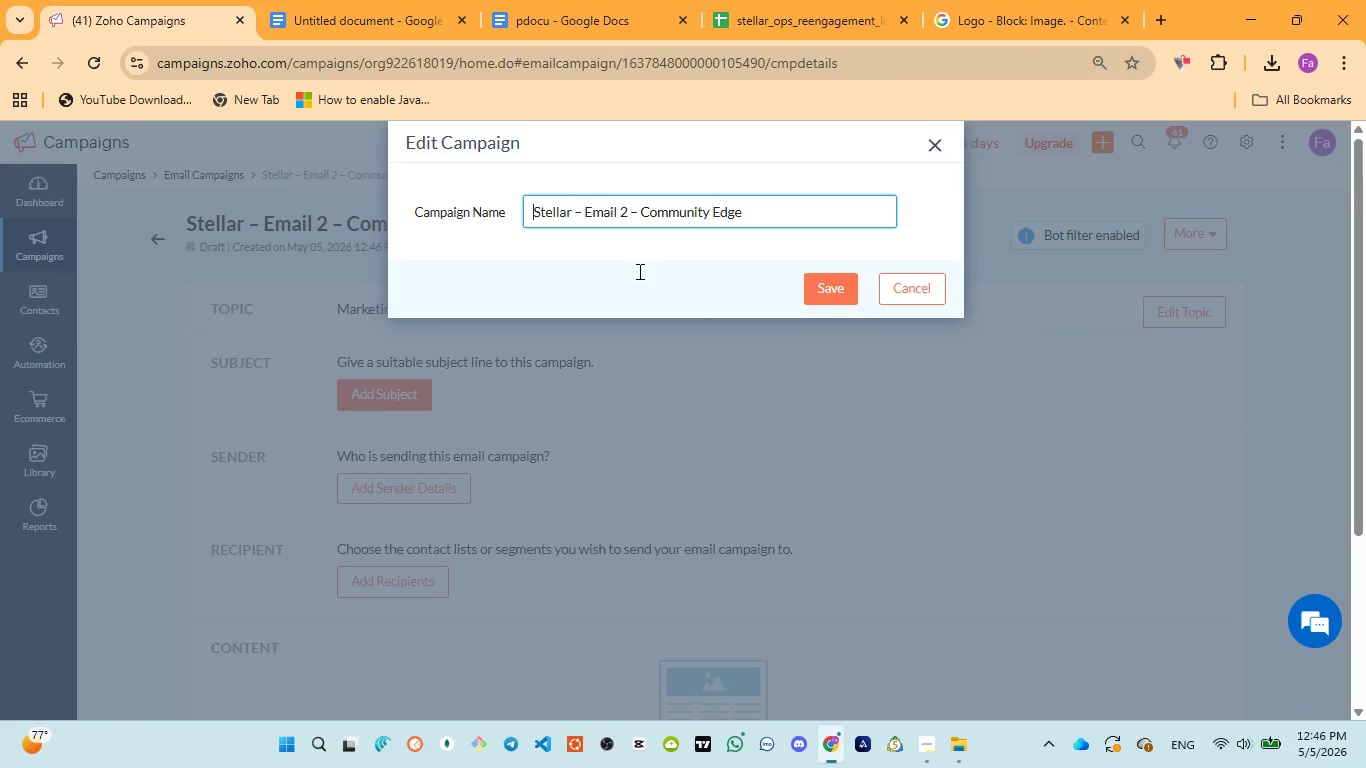 
left_click([844, 287])
 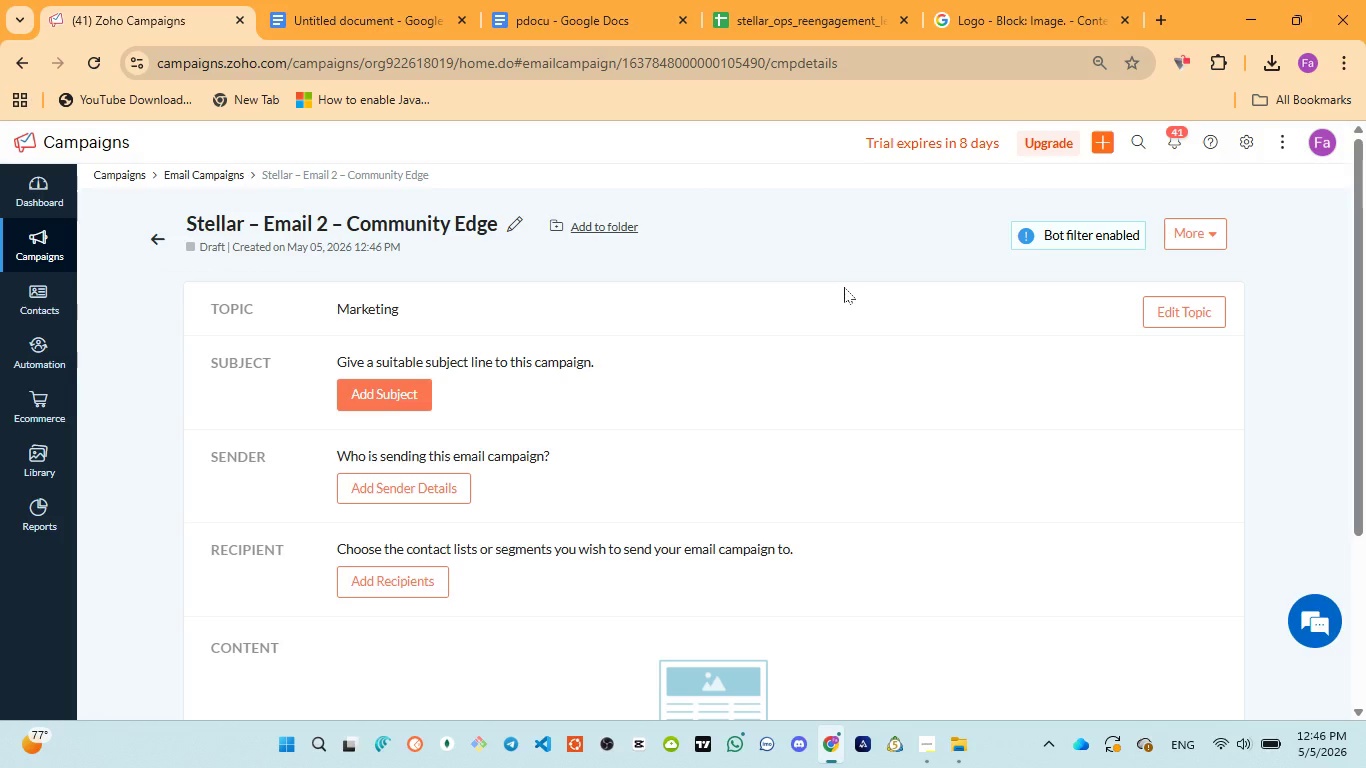 
wait(9.16)
 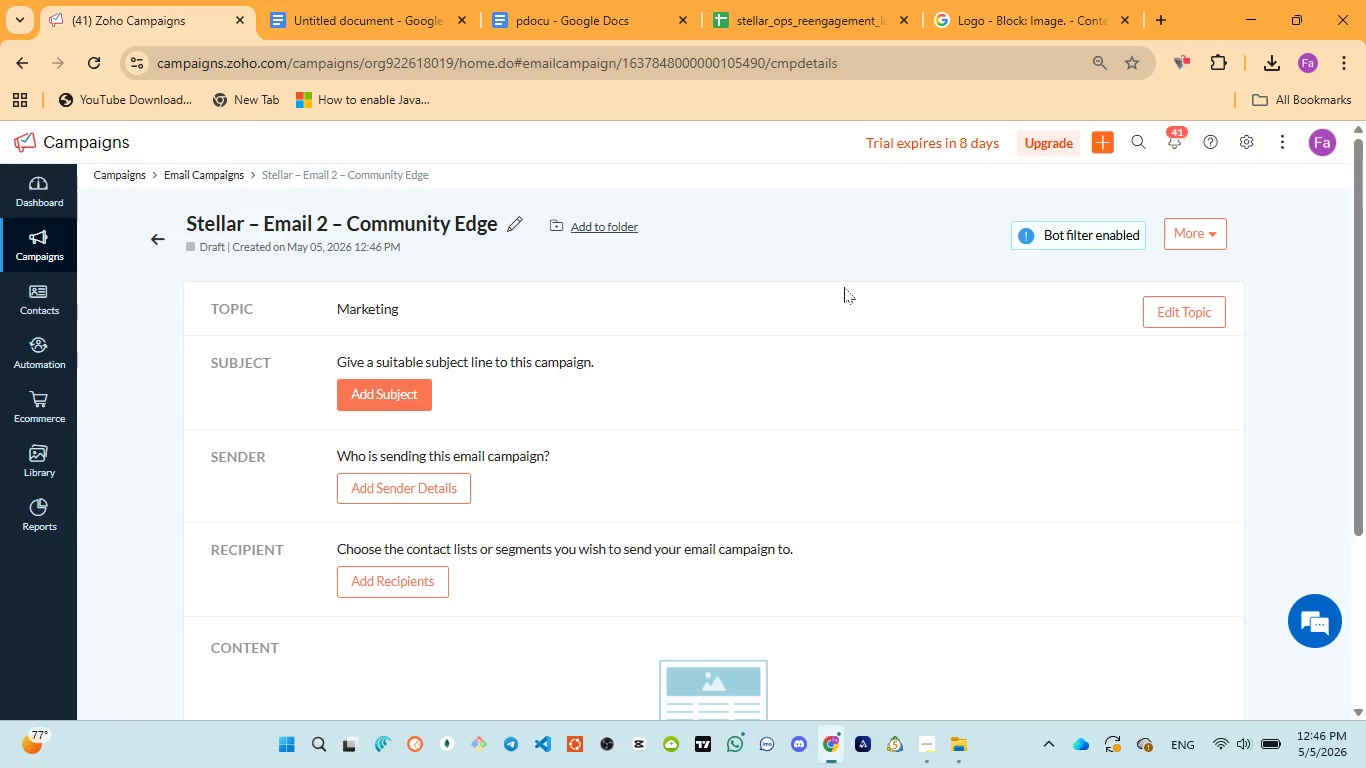 
left_click([421, 394])
 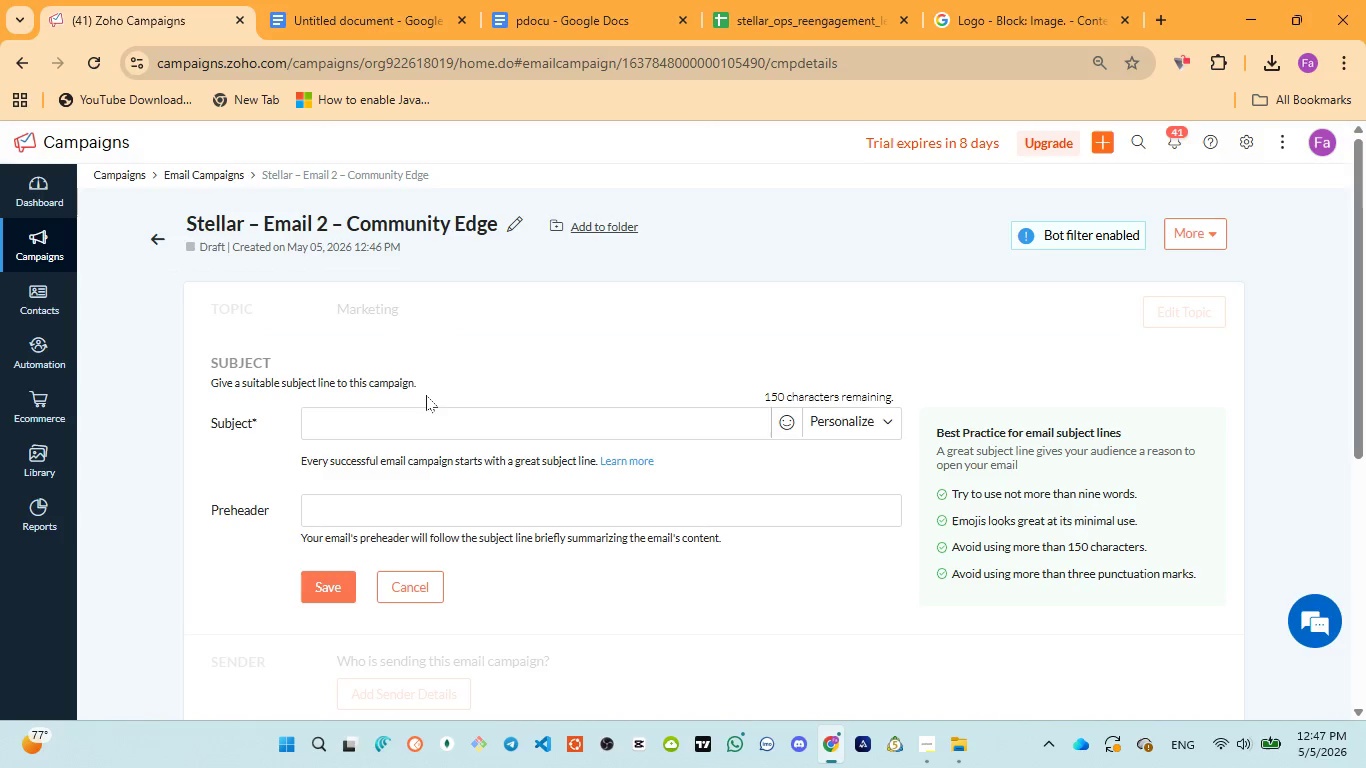 
wait(63.49)
 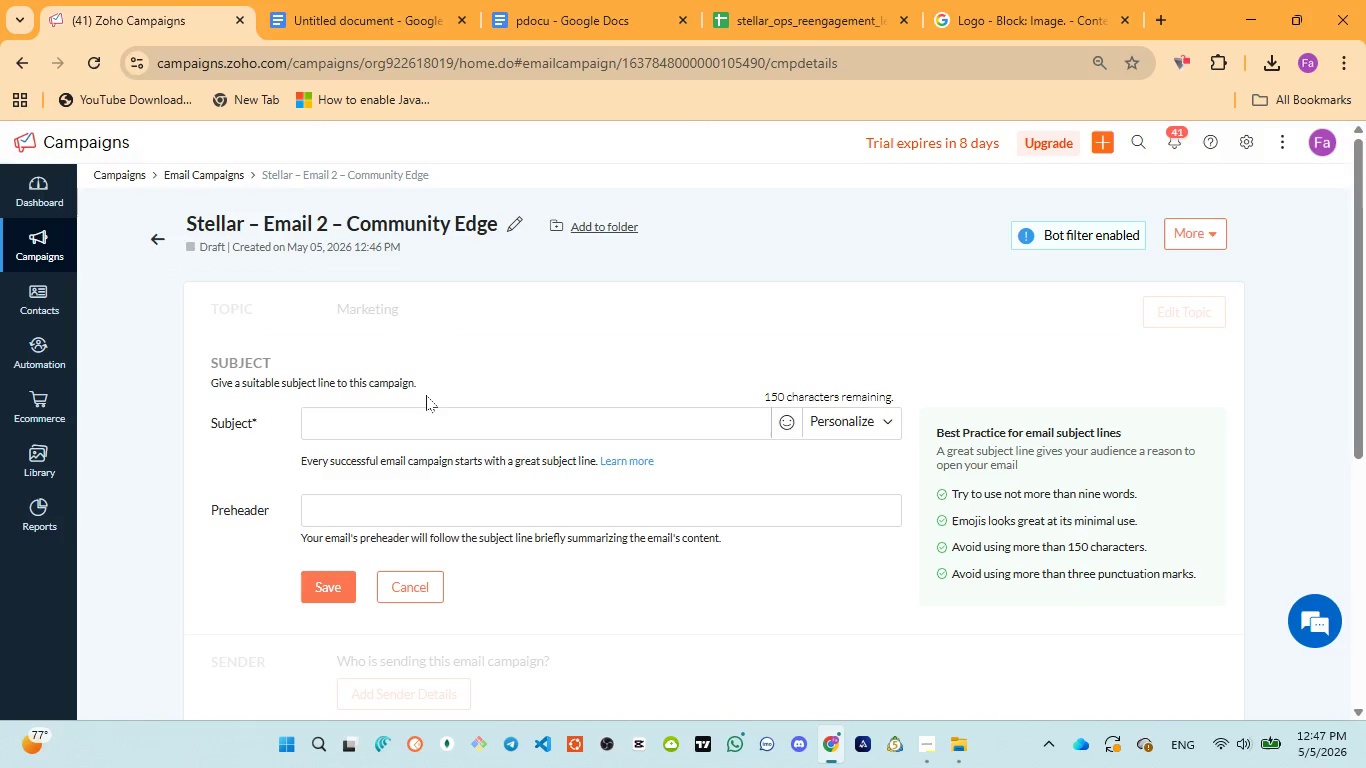 
left_click([536, 432])
 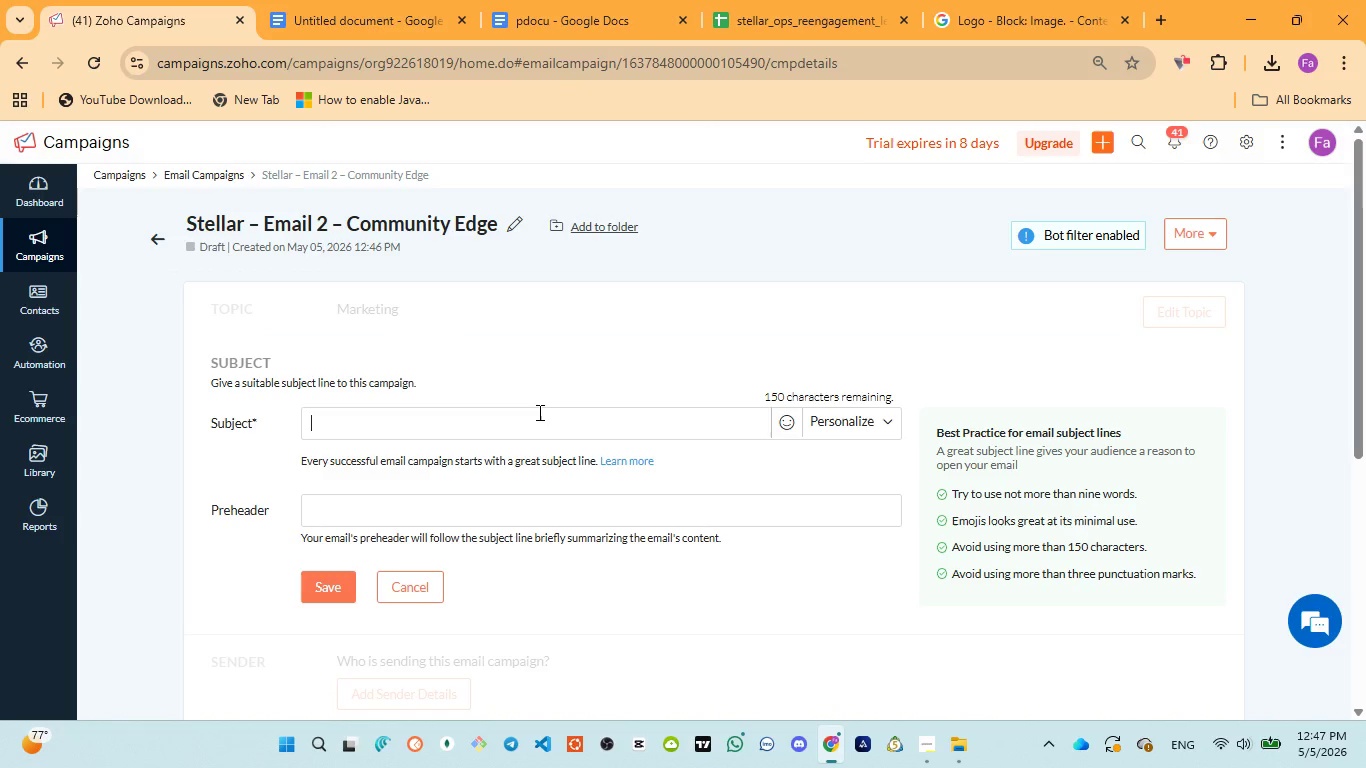 
left_click([551, 17])
 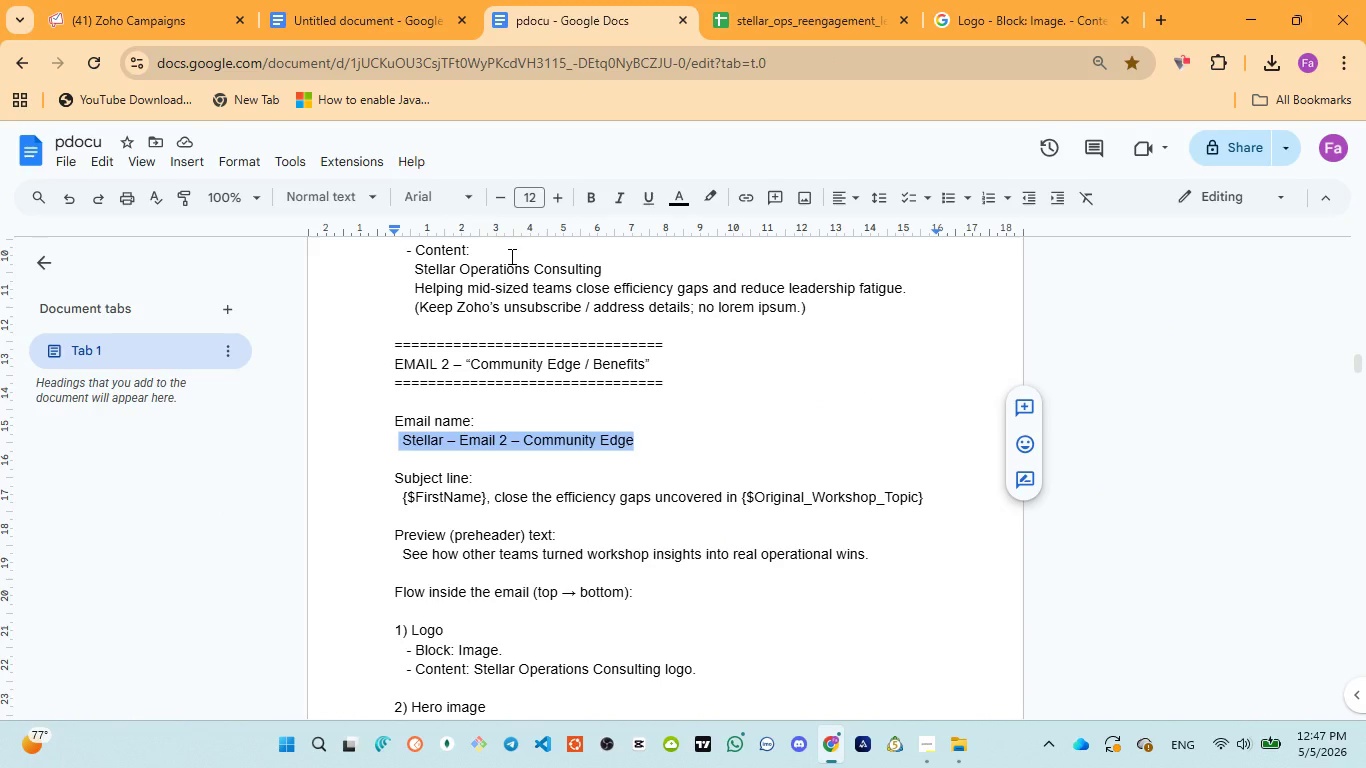 
wait(9.88)
 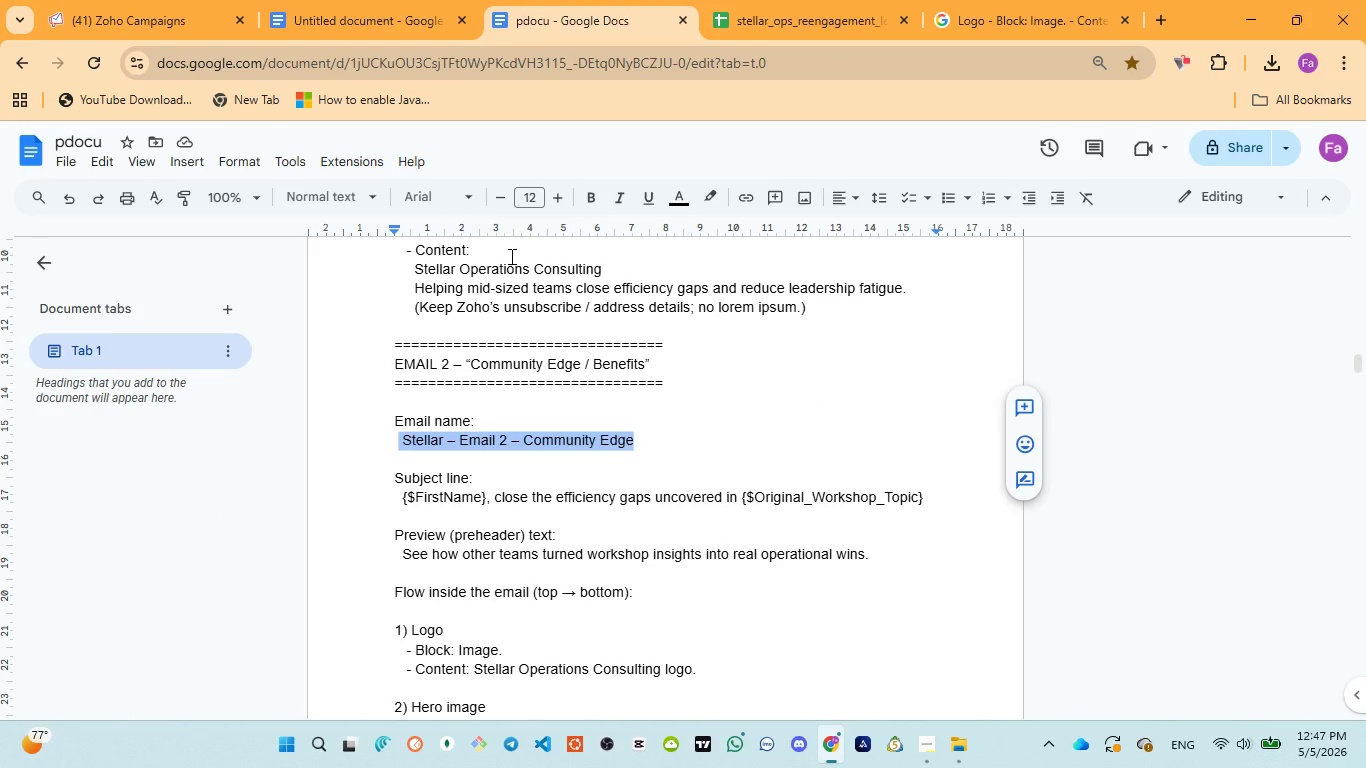 
left_click_drag(start_coordinate=[398, 499], to_coordinate=[934, 494])
 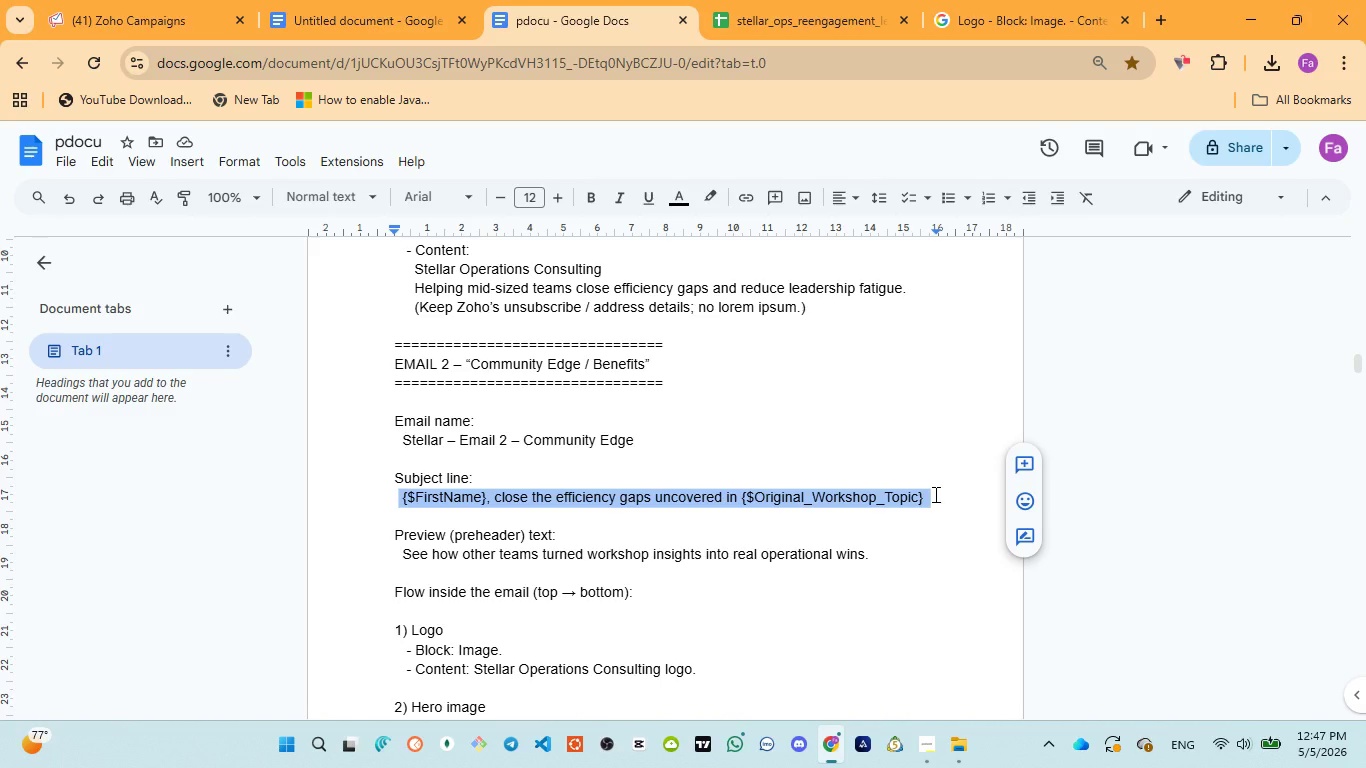 
key(Control+C)
 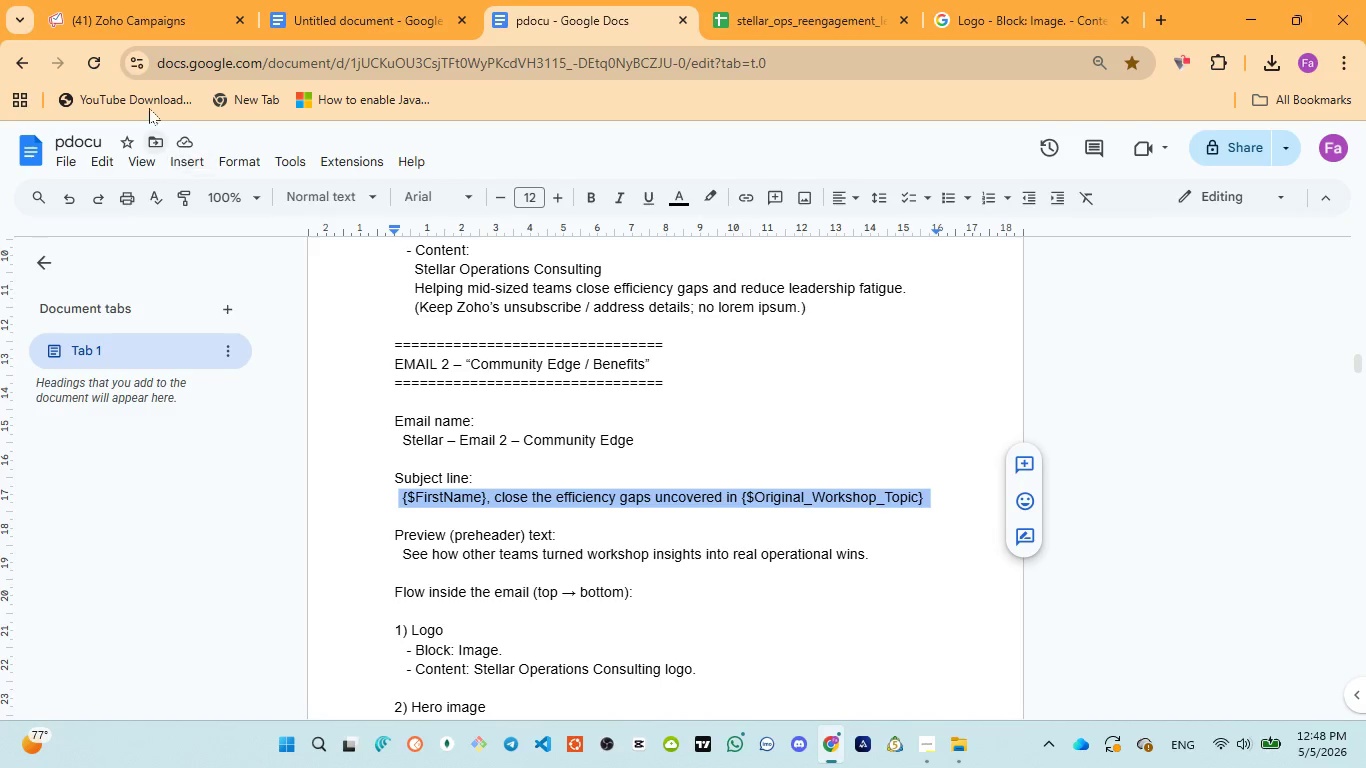 
left_click([122, 0])
 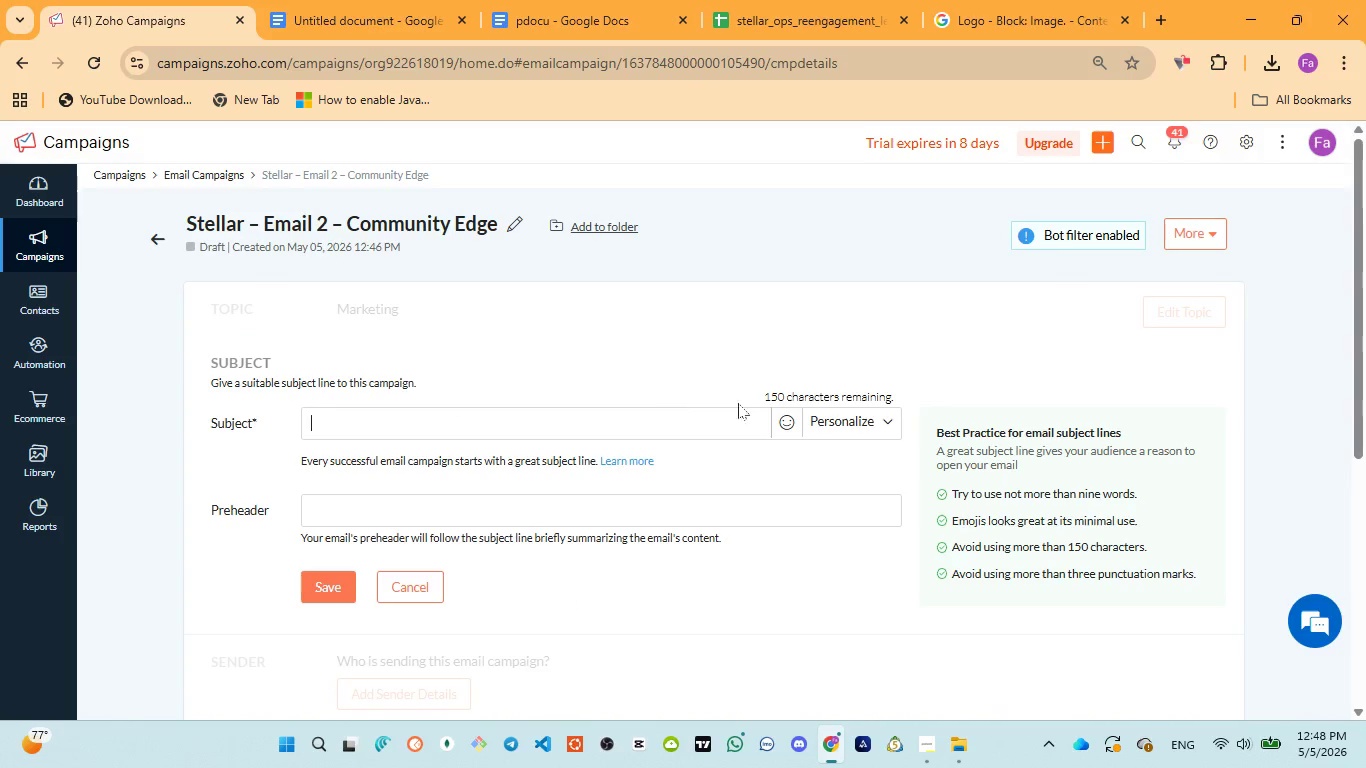 
left_click([825, 422])
 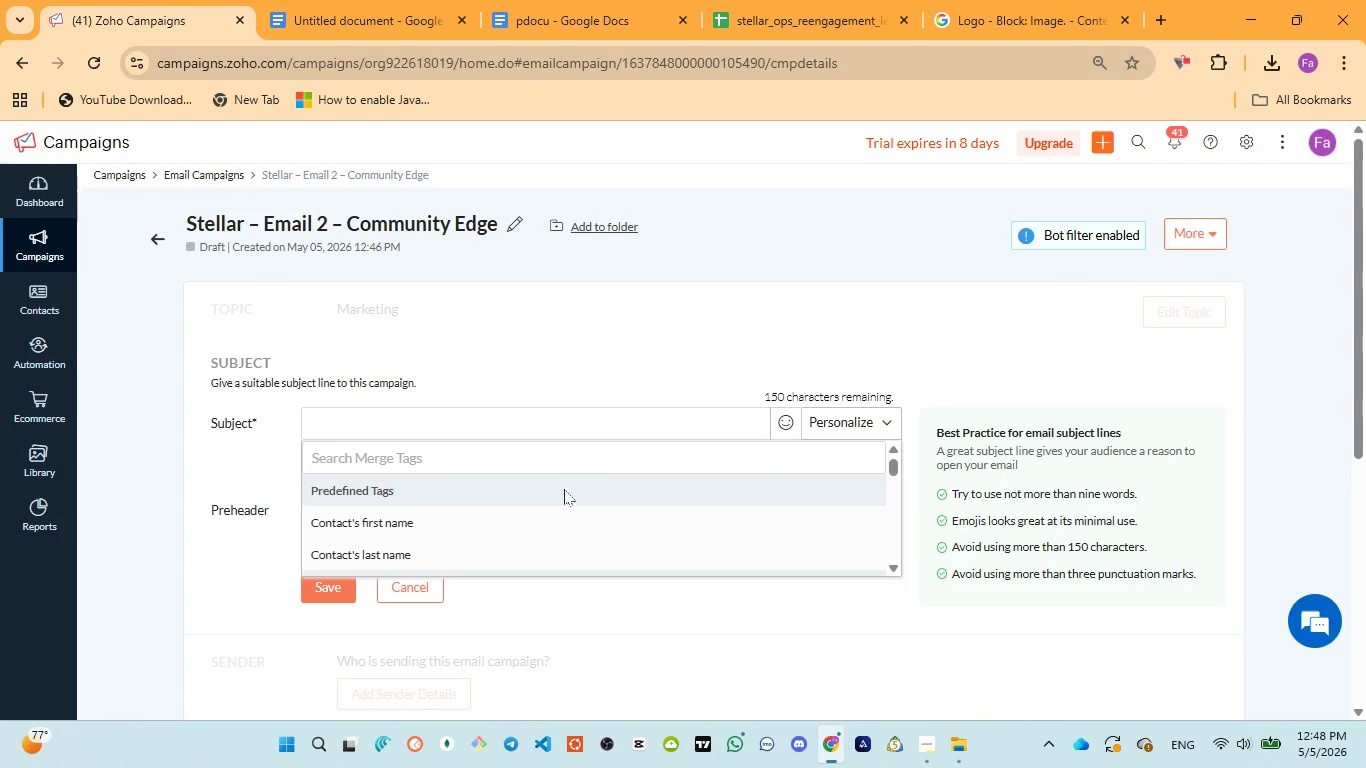 
scroll: coordinate [506, 526], scroll_direction: down, amount: 1.0
 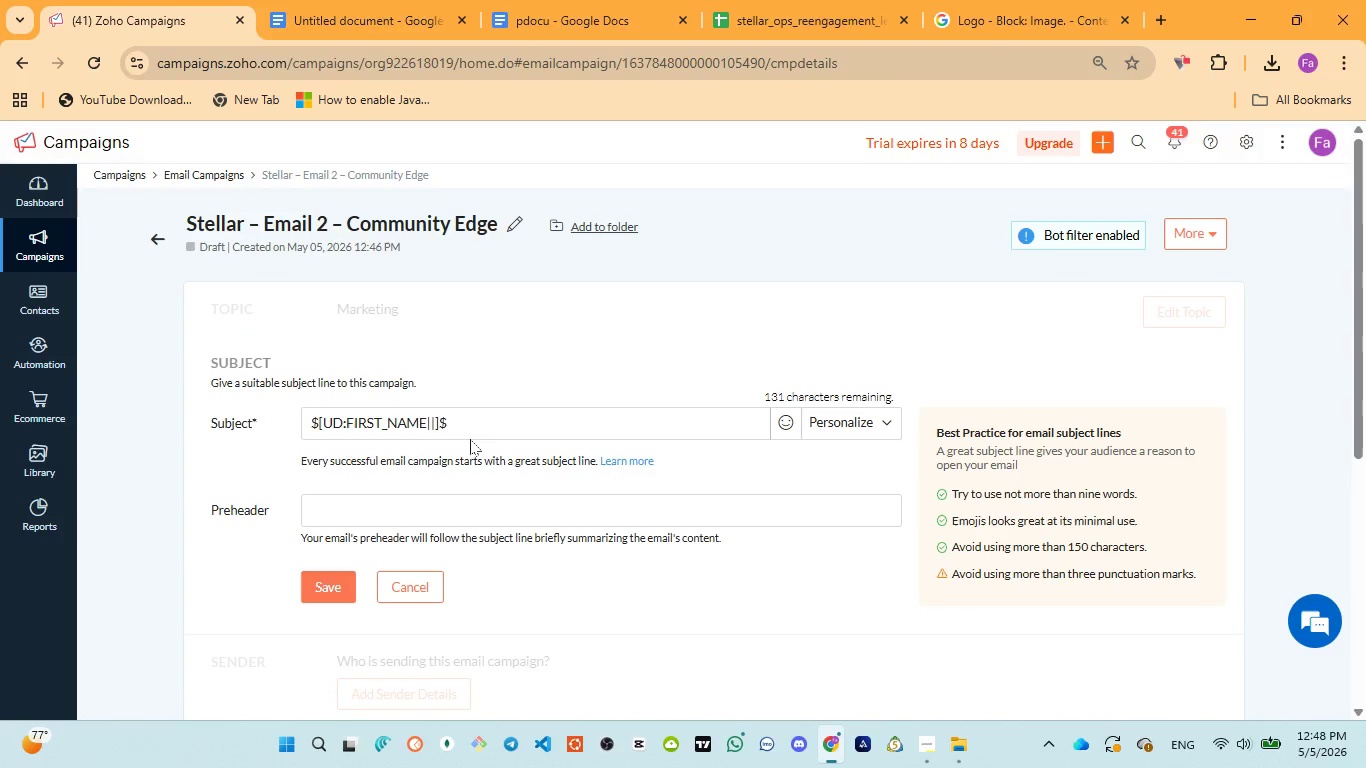 
type(, close the effiec)
key(Backspace)
key(Backspace)
type(ency )
 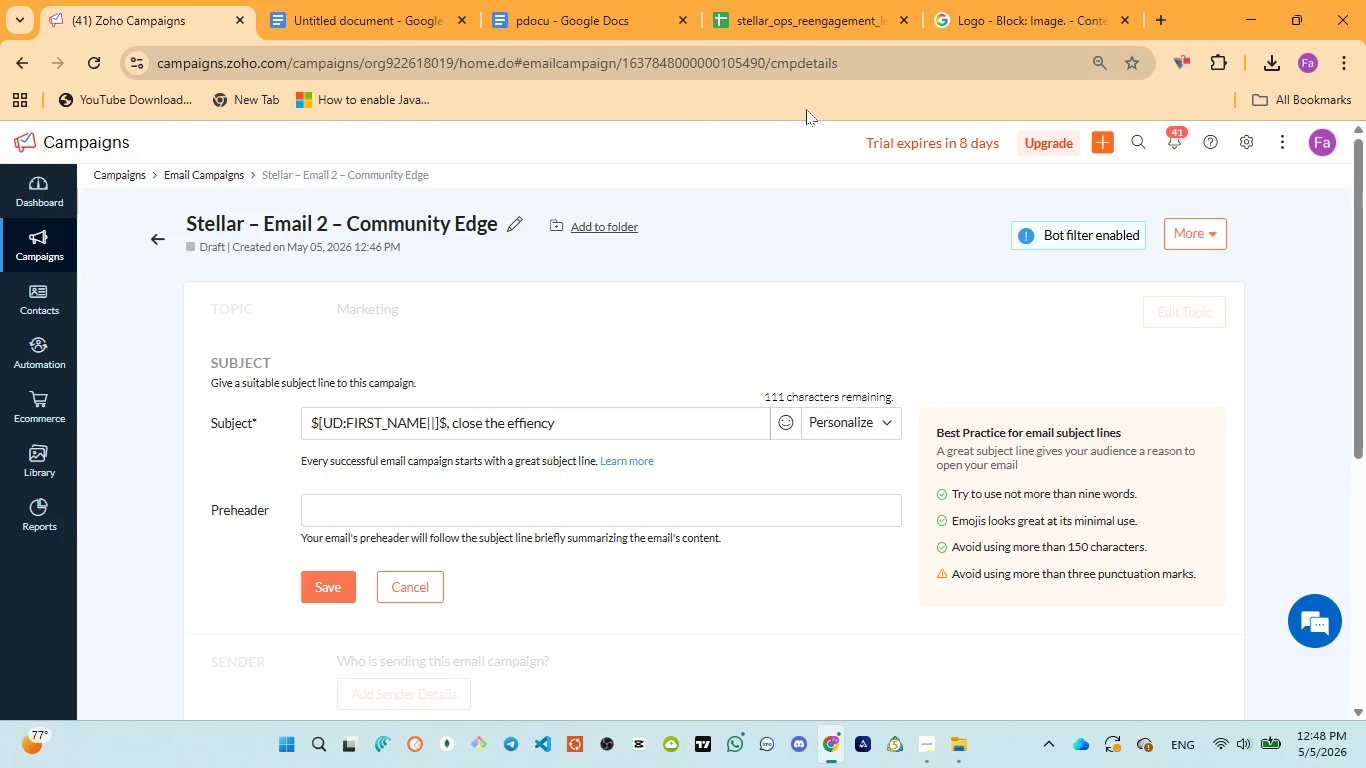 
left_click([574, 11])
 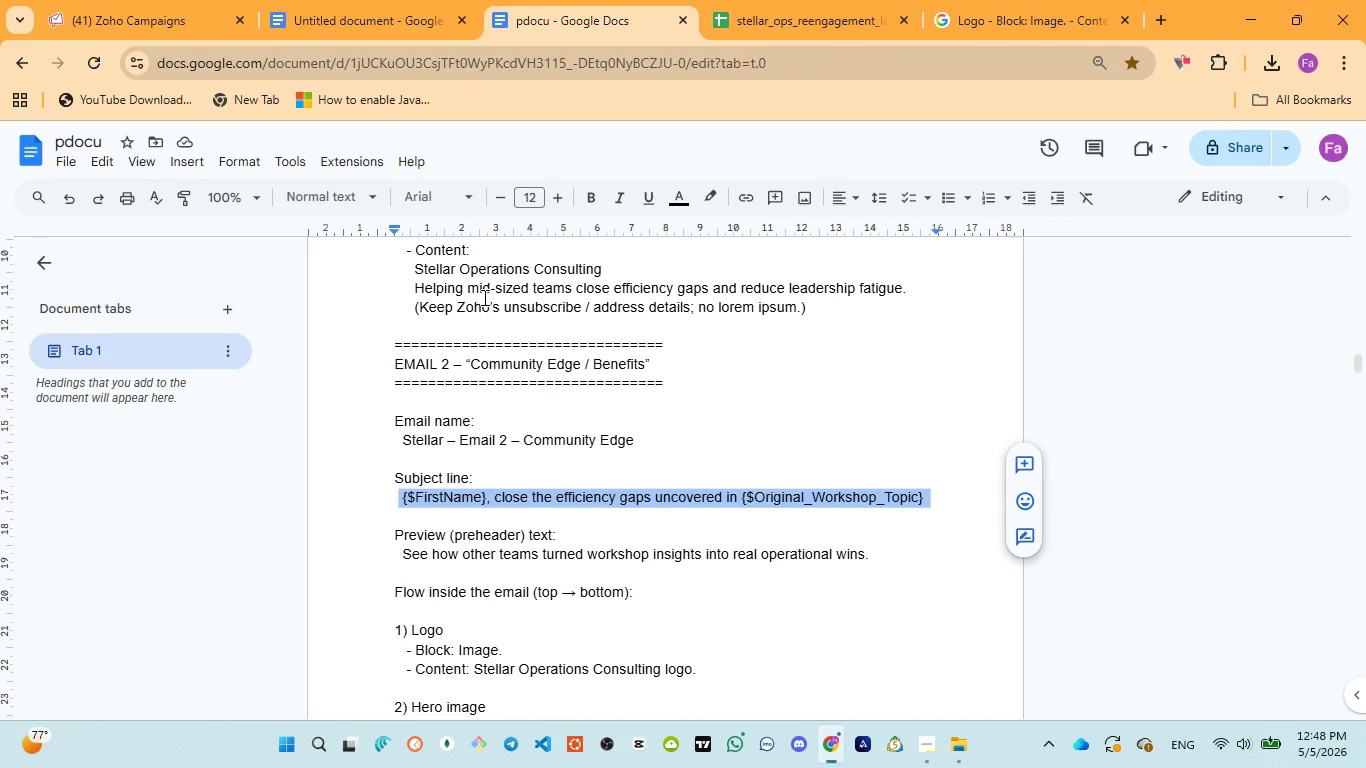 
left_click([143, 18])
 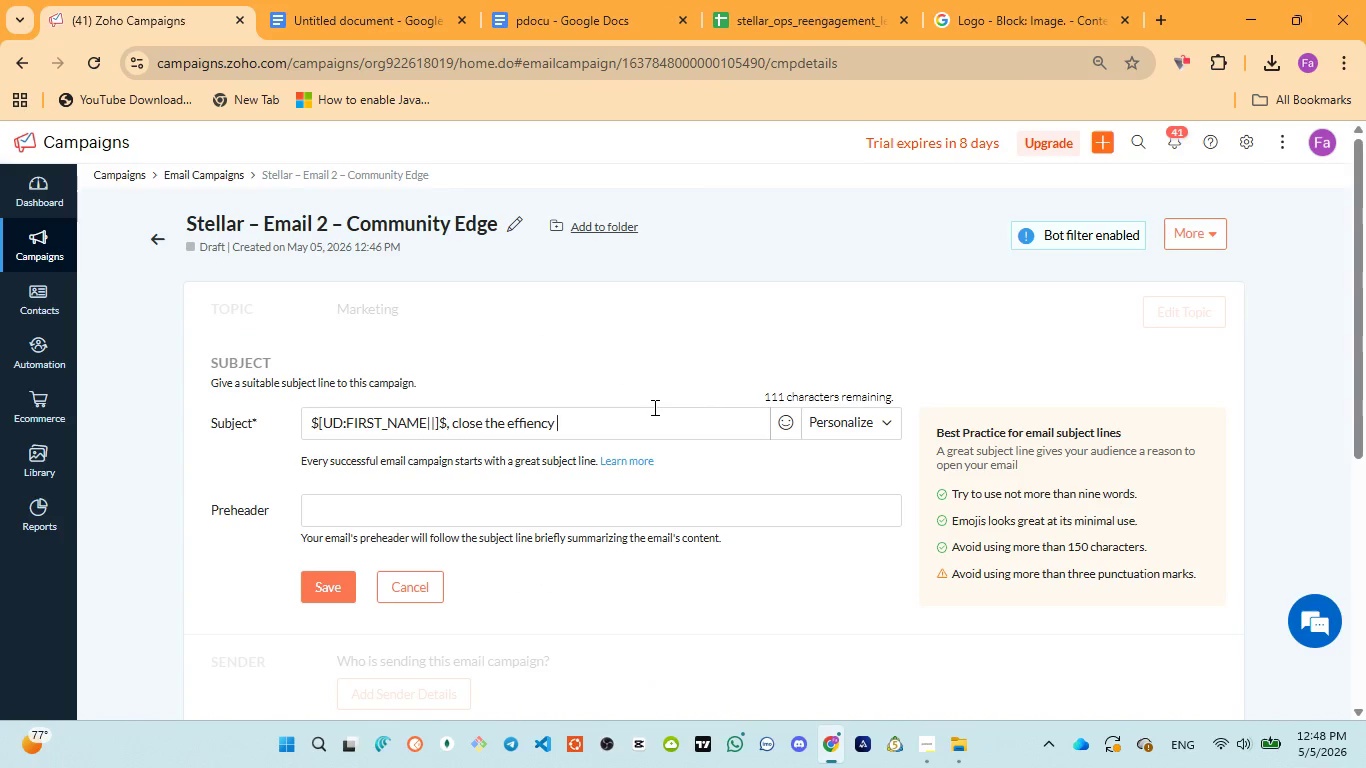 
type(gaps uncovered )
 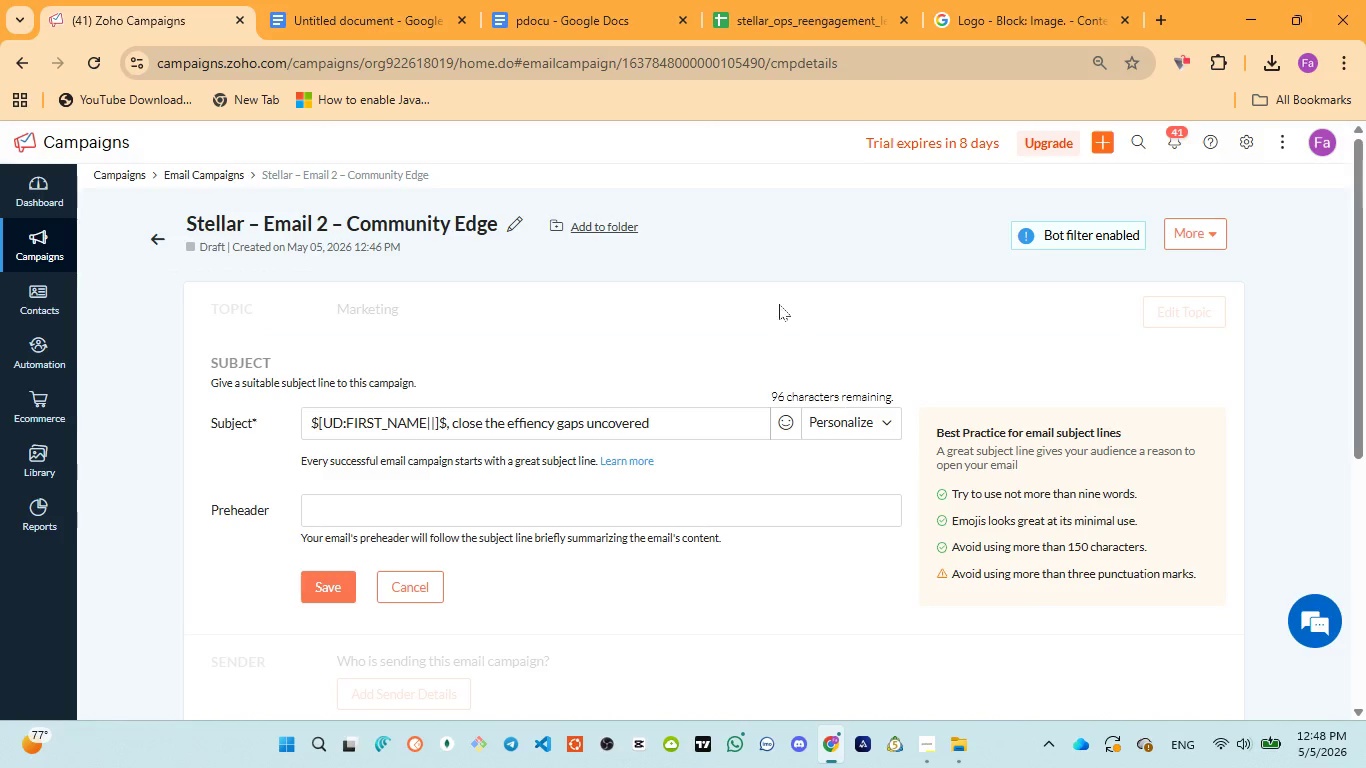 
left_click([521, 5])
 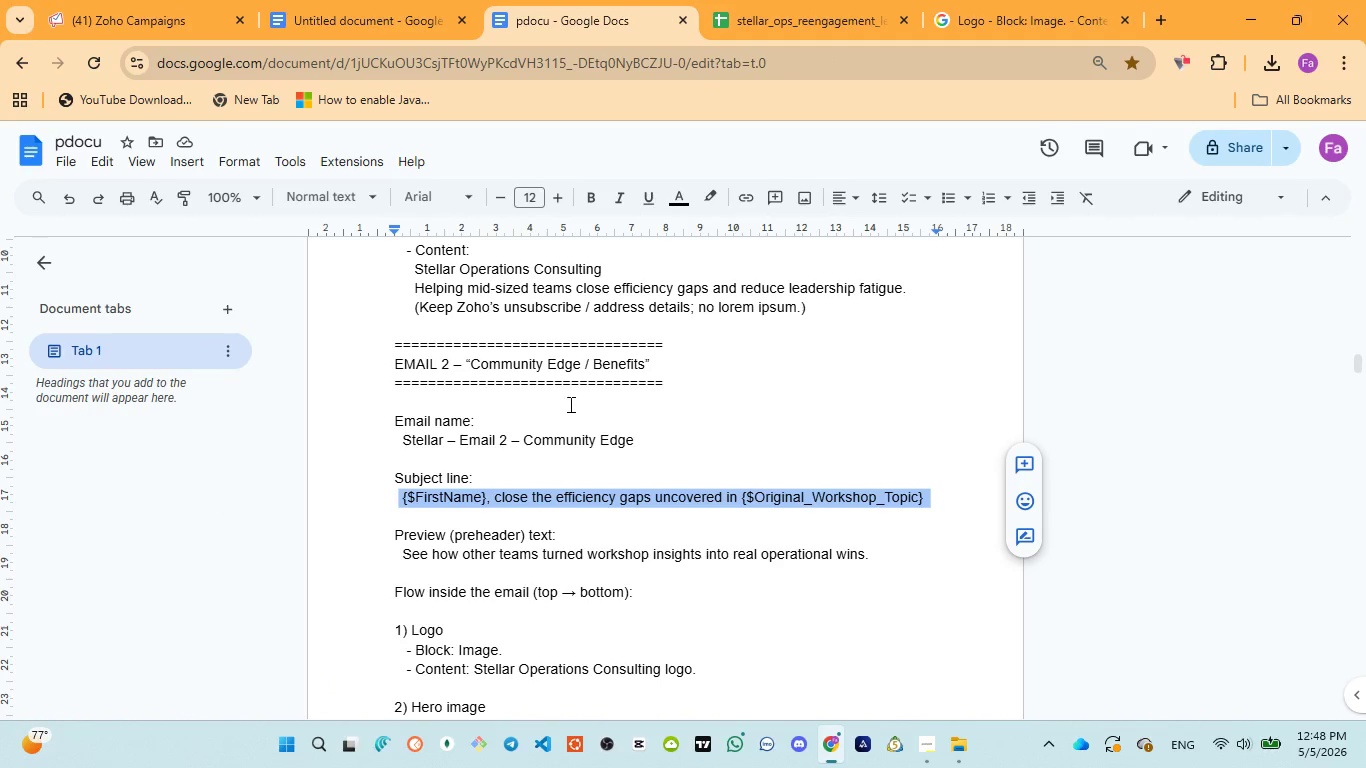 
left_click([149, 34])
 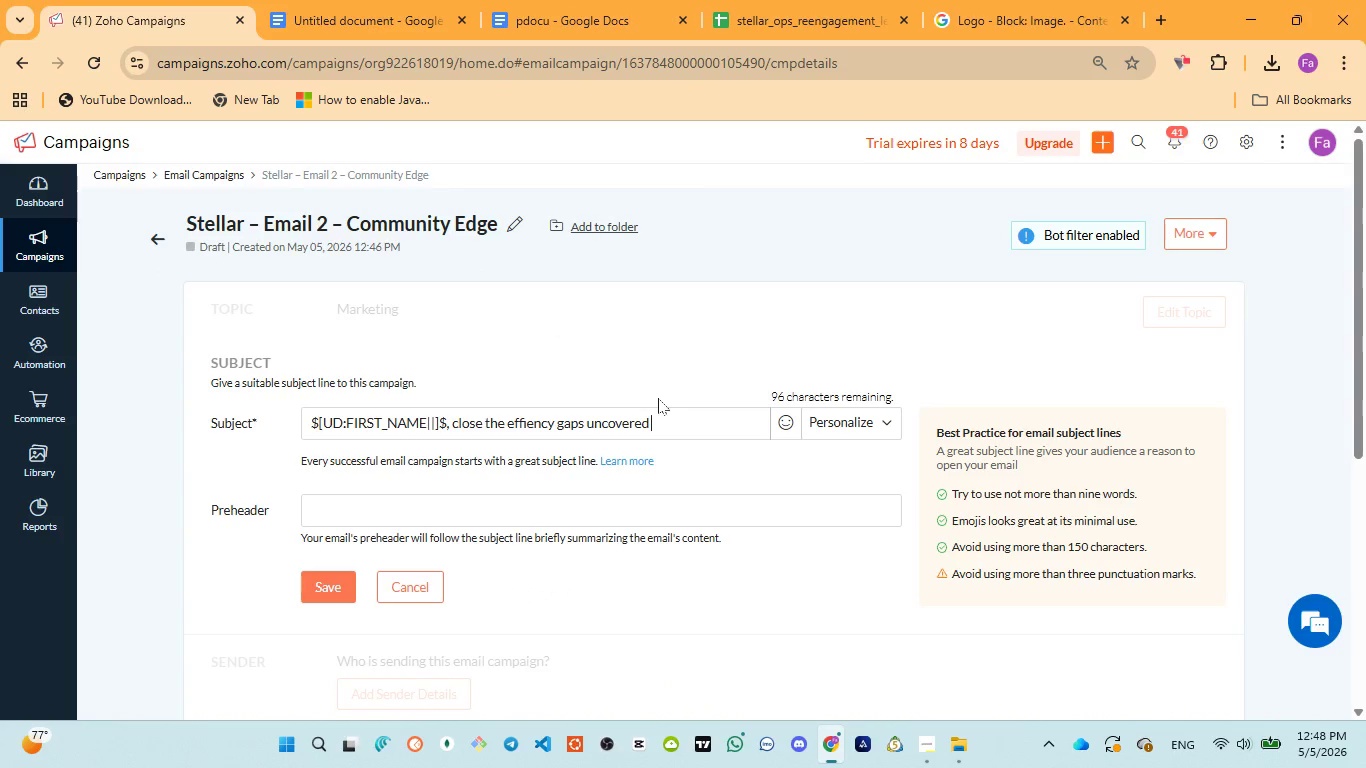 
type(in )
 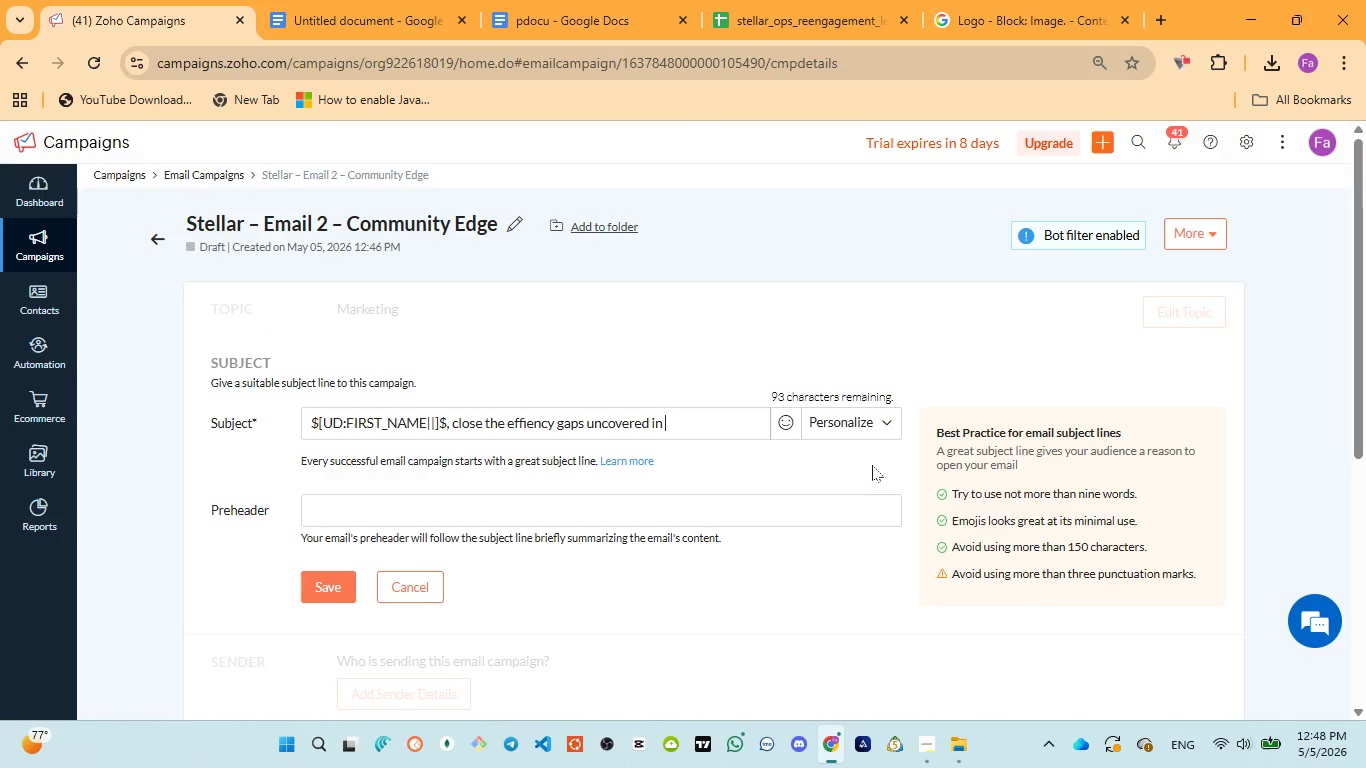 
left_click([844, 428])
 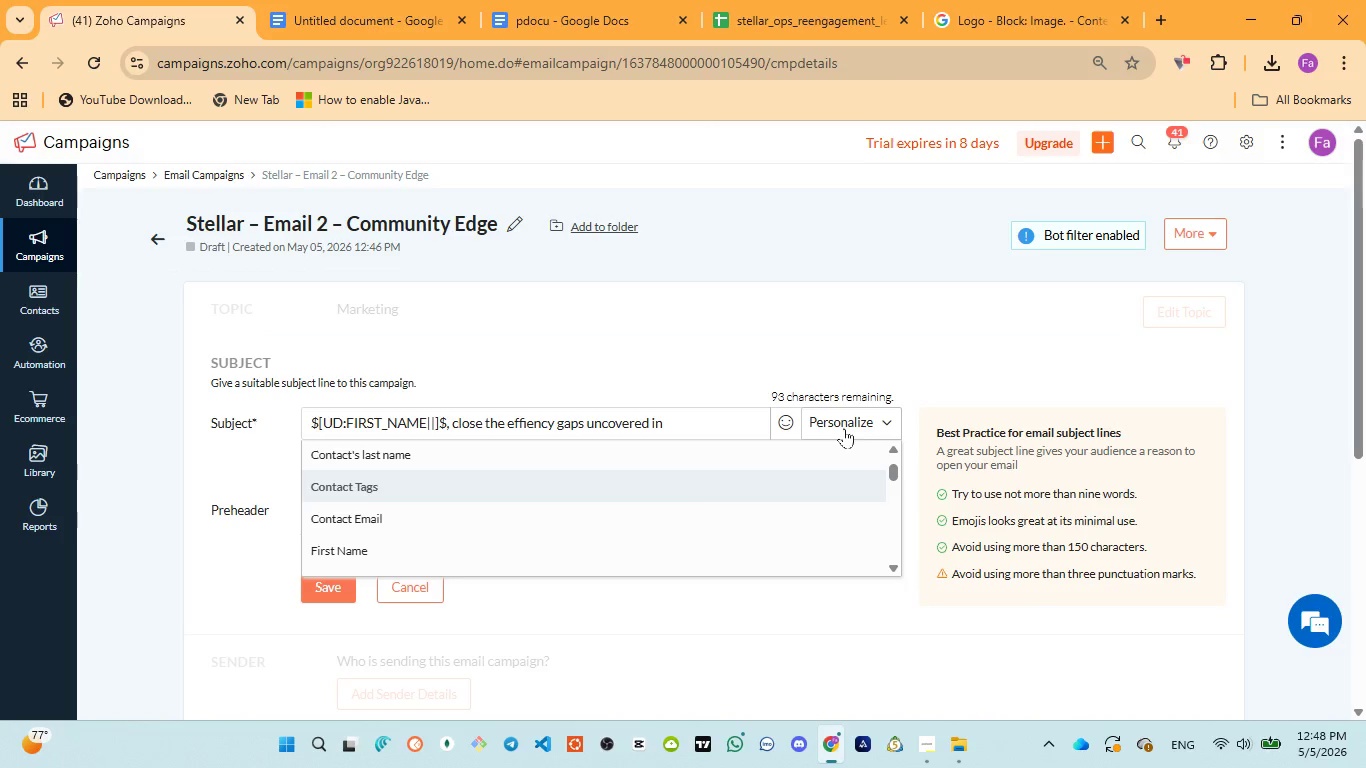 
wait(12.27)
 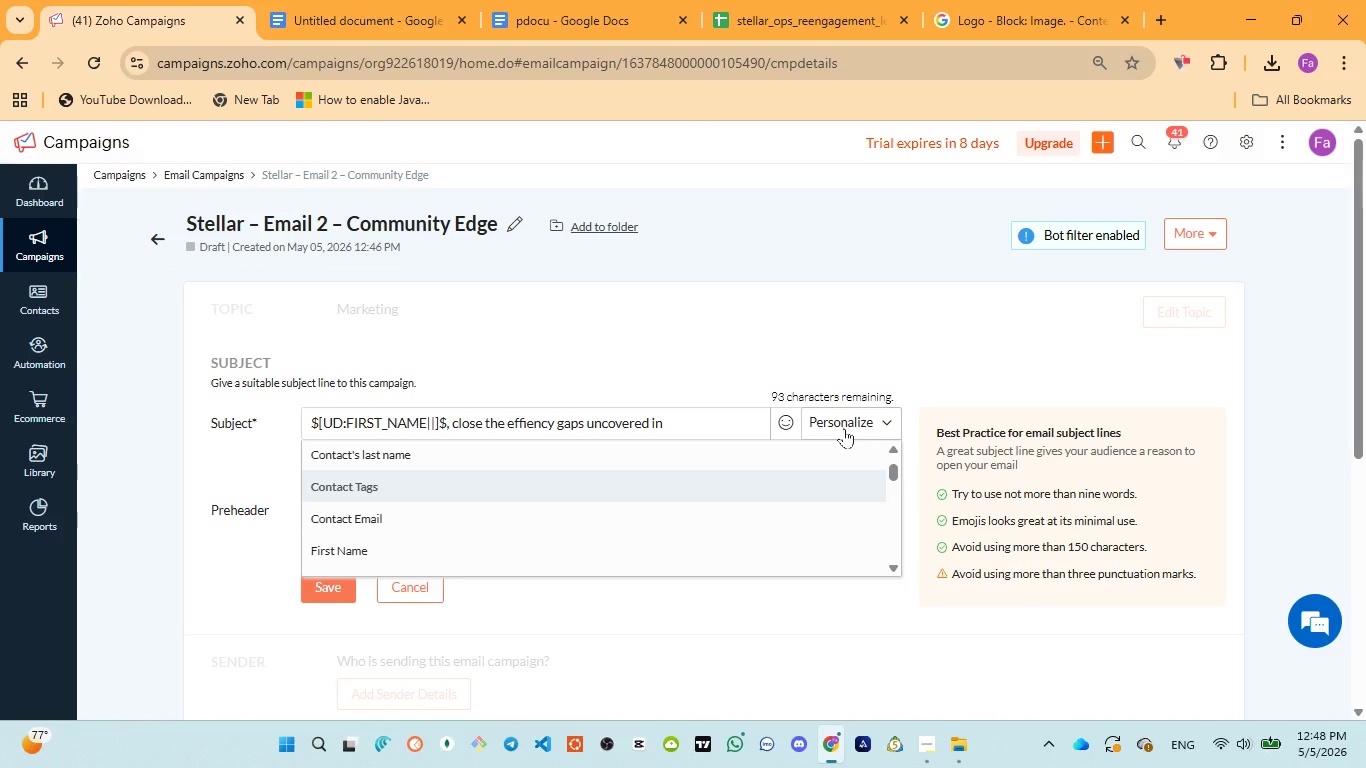 
scroll: coordinate [619, 539], scroll_direction: down, amount: 2.0
 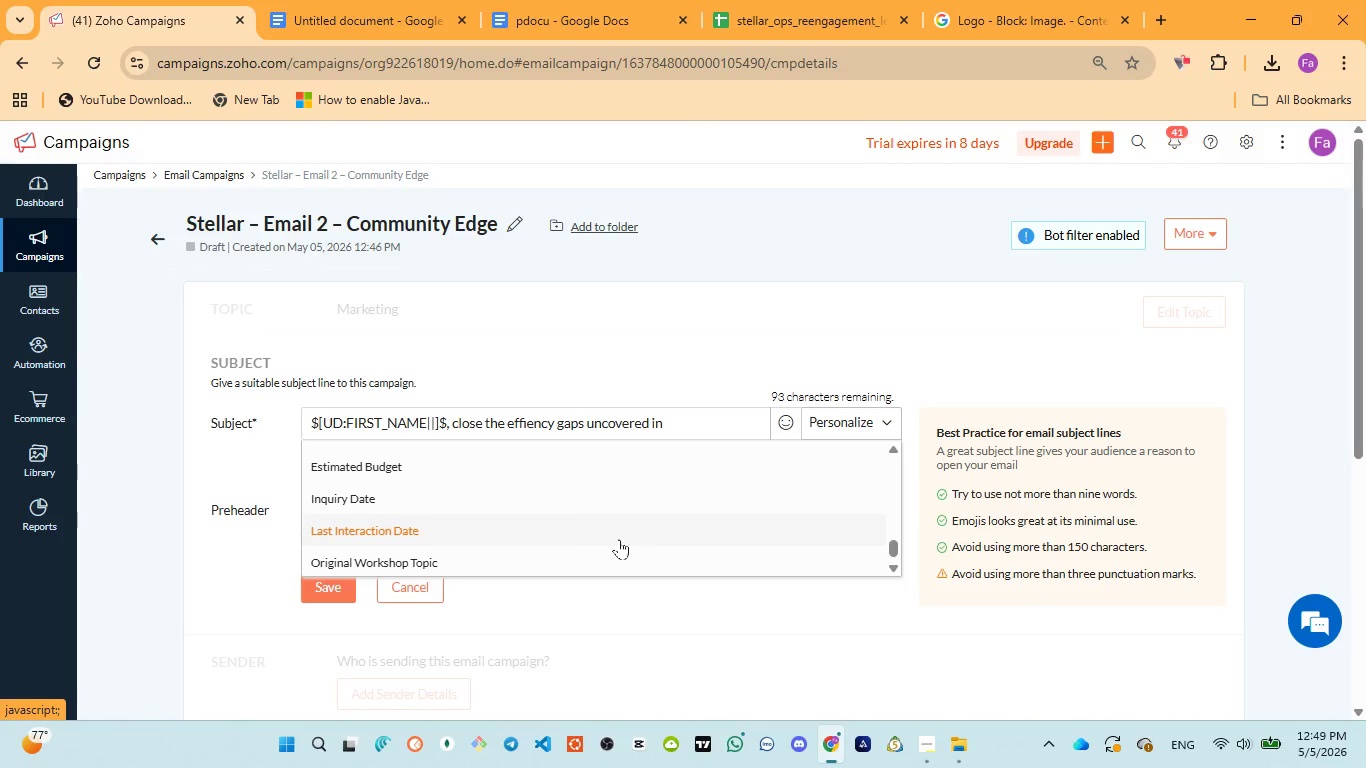 
left_click([417, 553])
 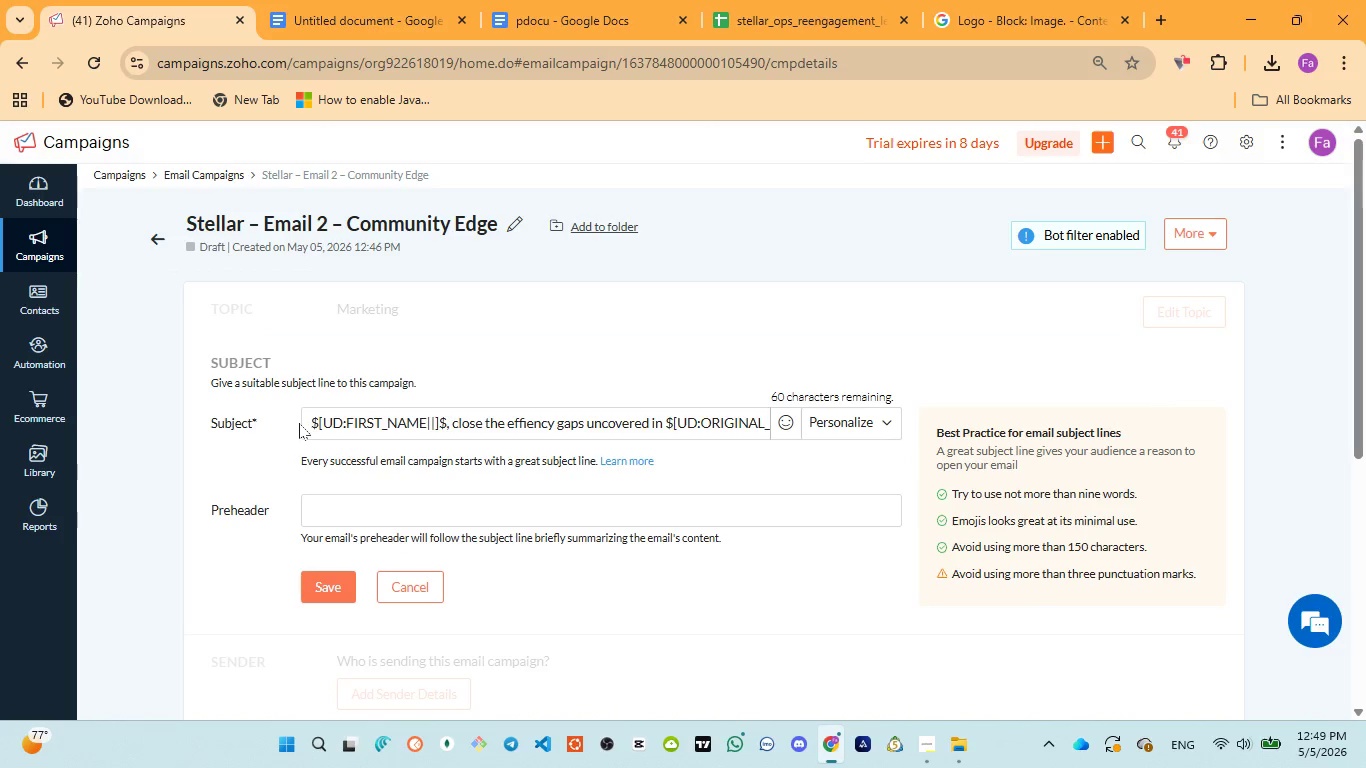 
left_click_drag(start_coordinate=[310, 423], to_coordinate=[316, 422])
 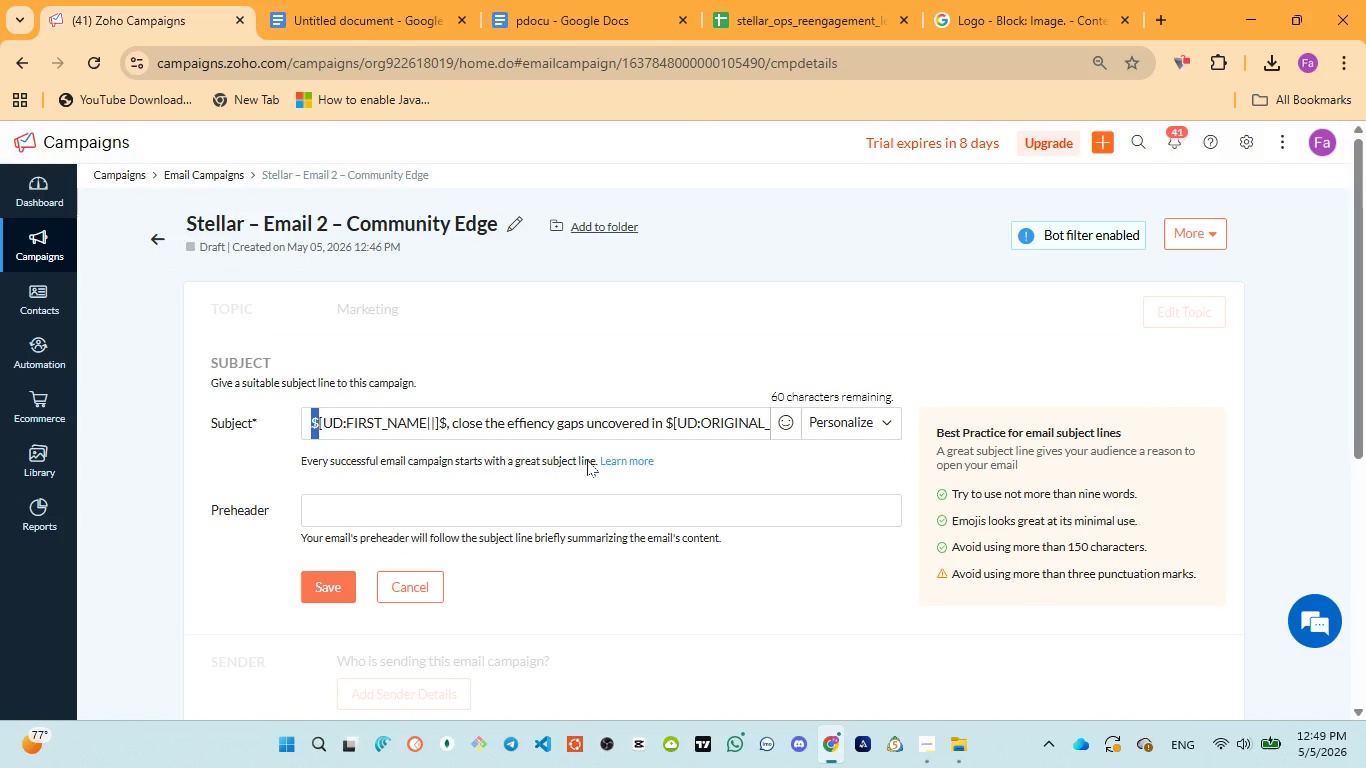 
scroll: coordinate [587, 460], scroll_direction: down, amount: 1.0
 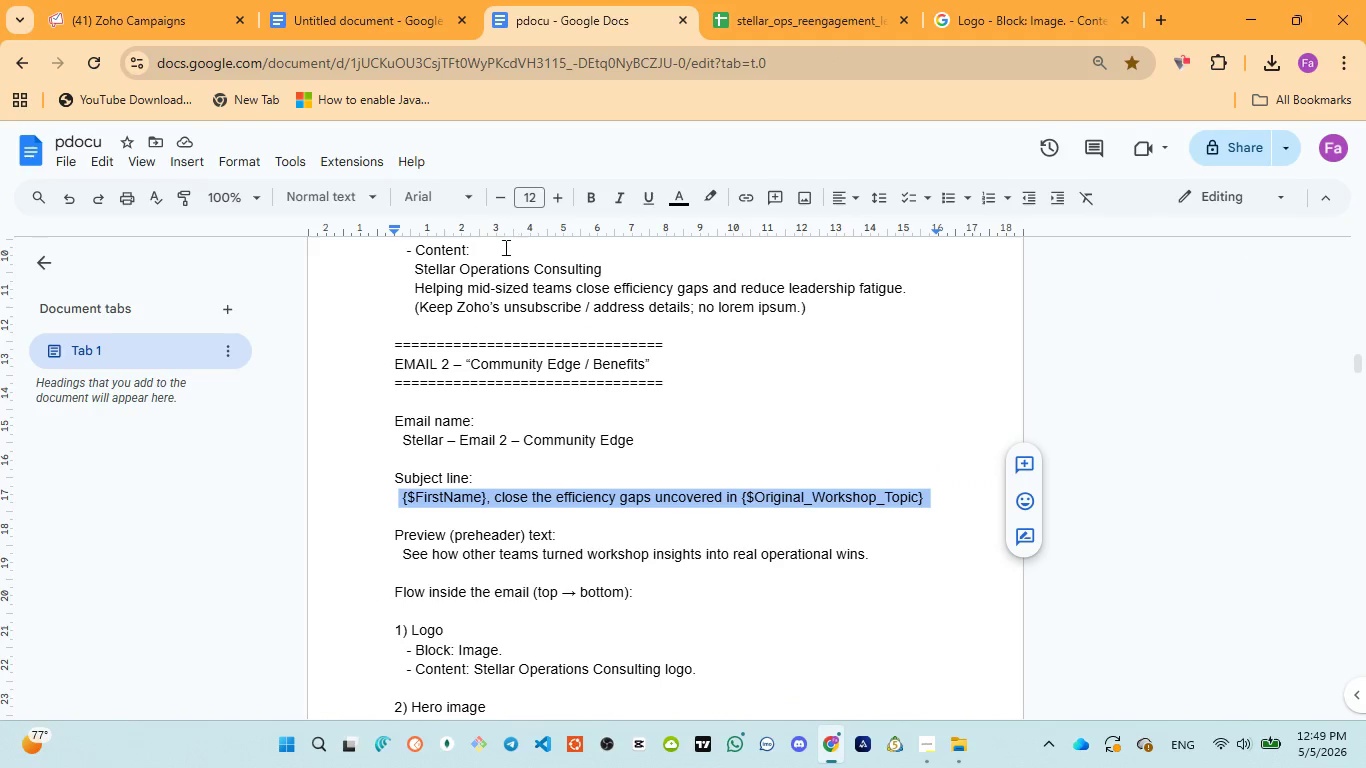 
left_click([127, 19])
 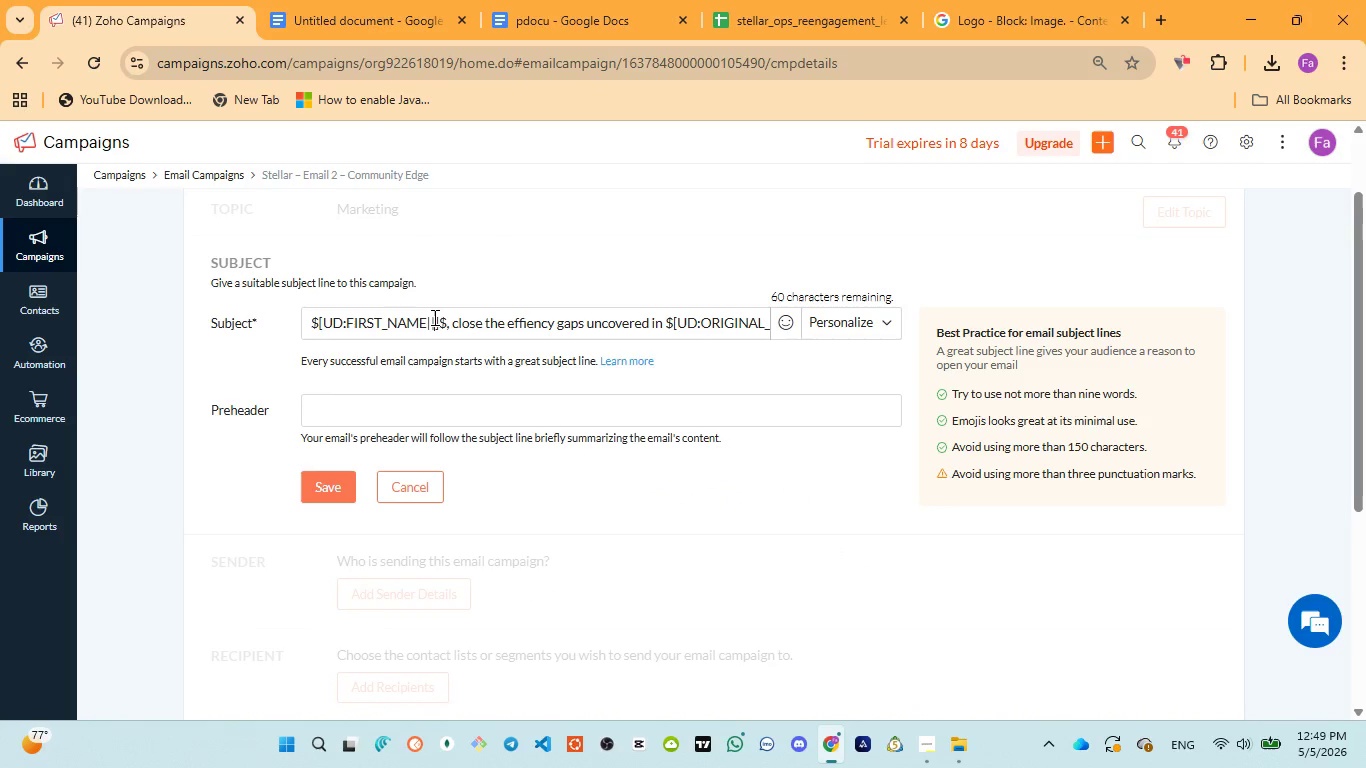 
key(Control+A)
 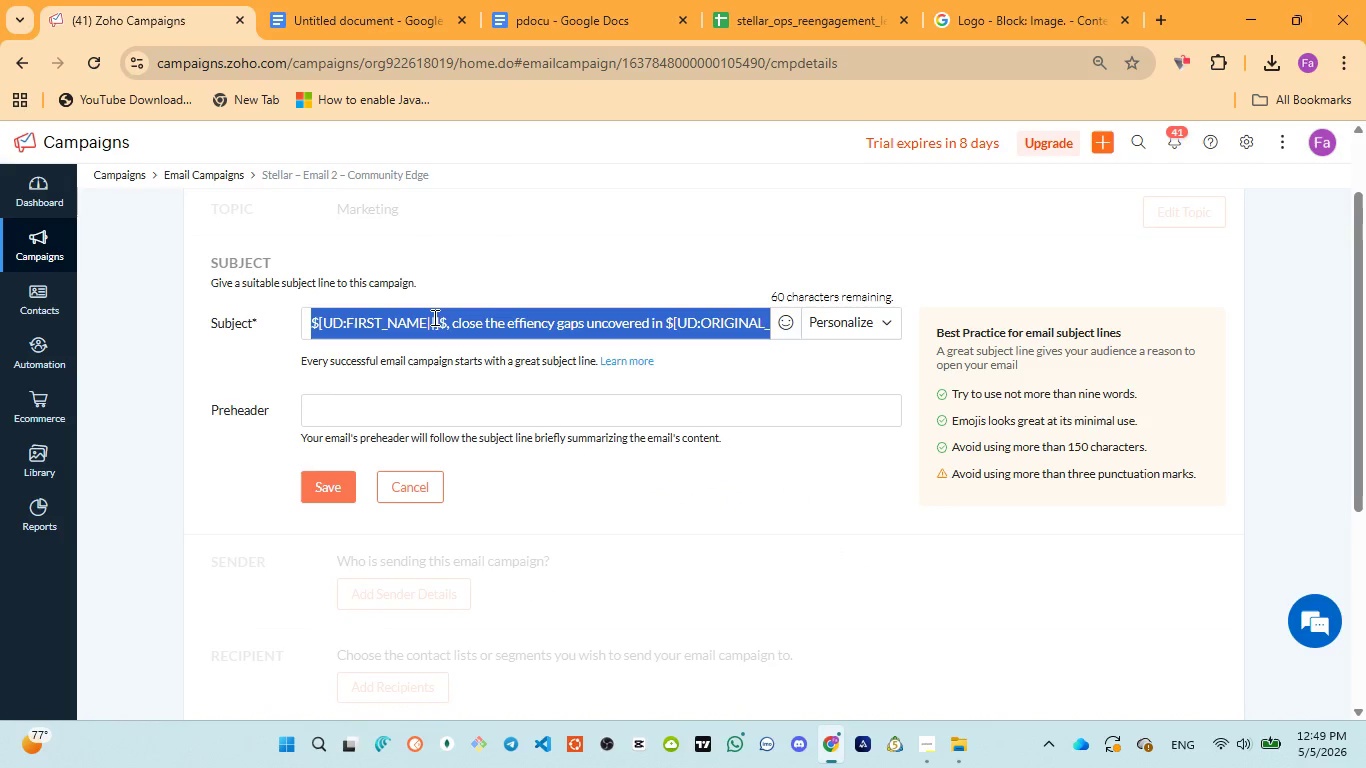 
key(Control+V)
 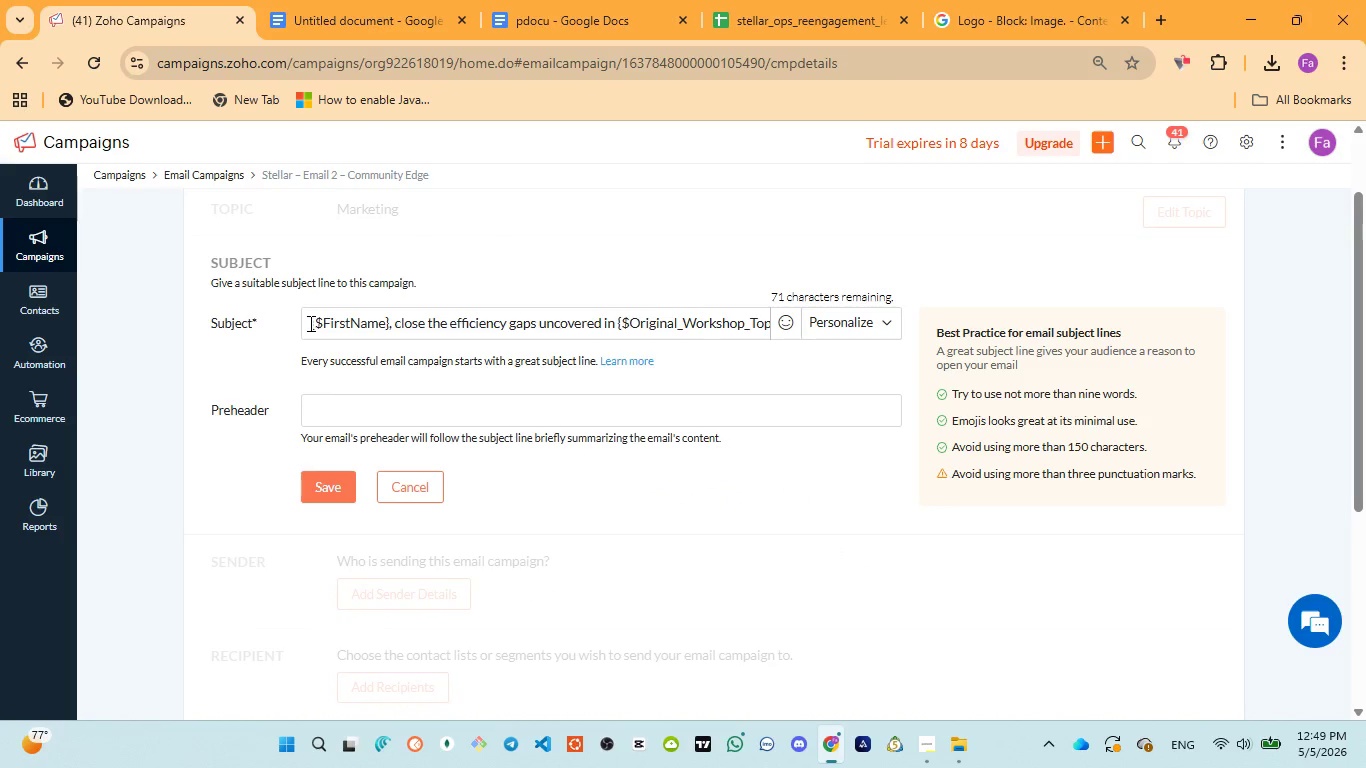 
left_click_drag(start_coordinate=[311, 323], to_coordinate=[389, 321])
 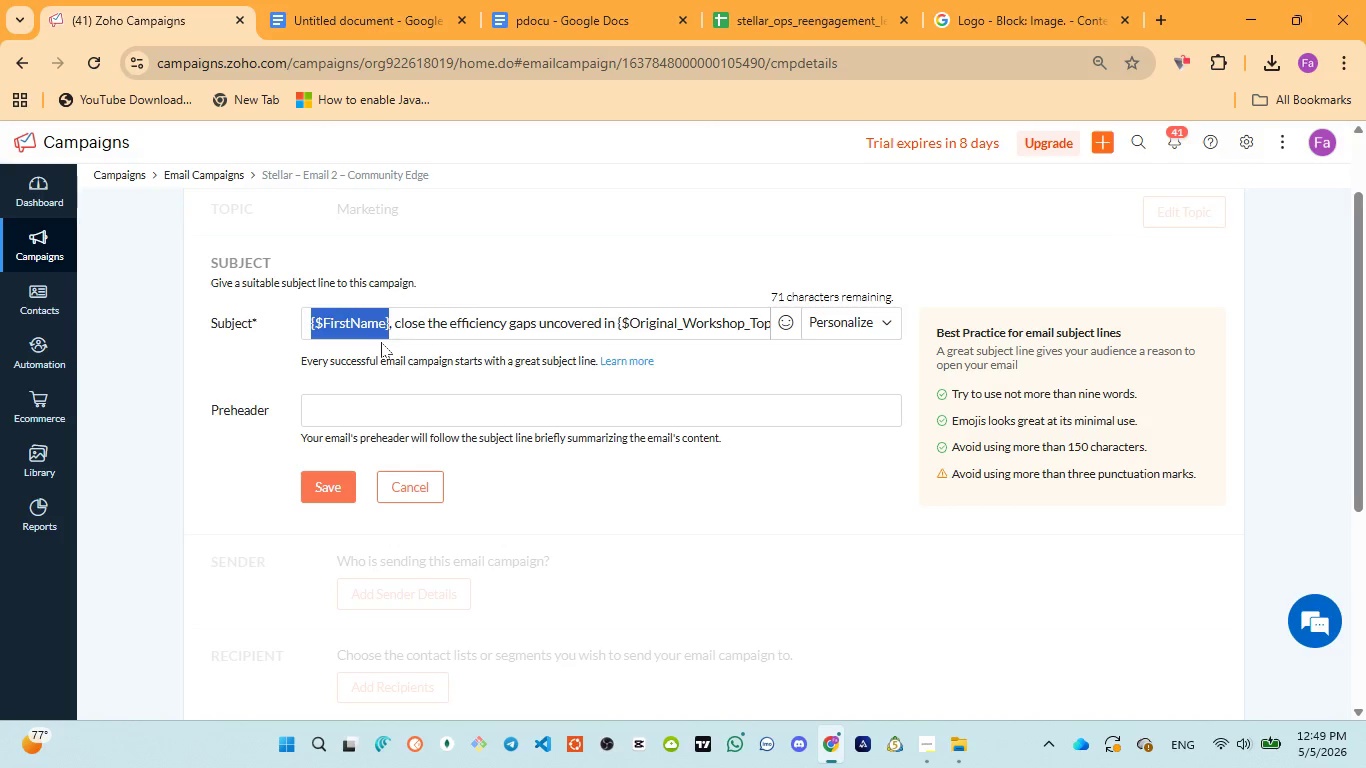 
key(Backspace)
 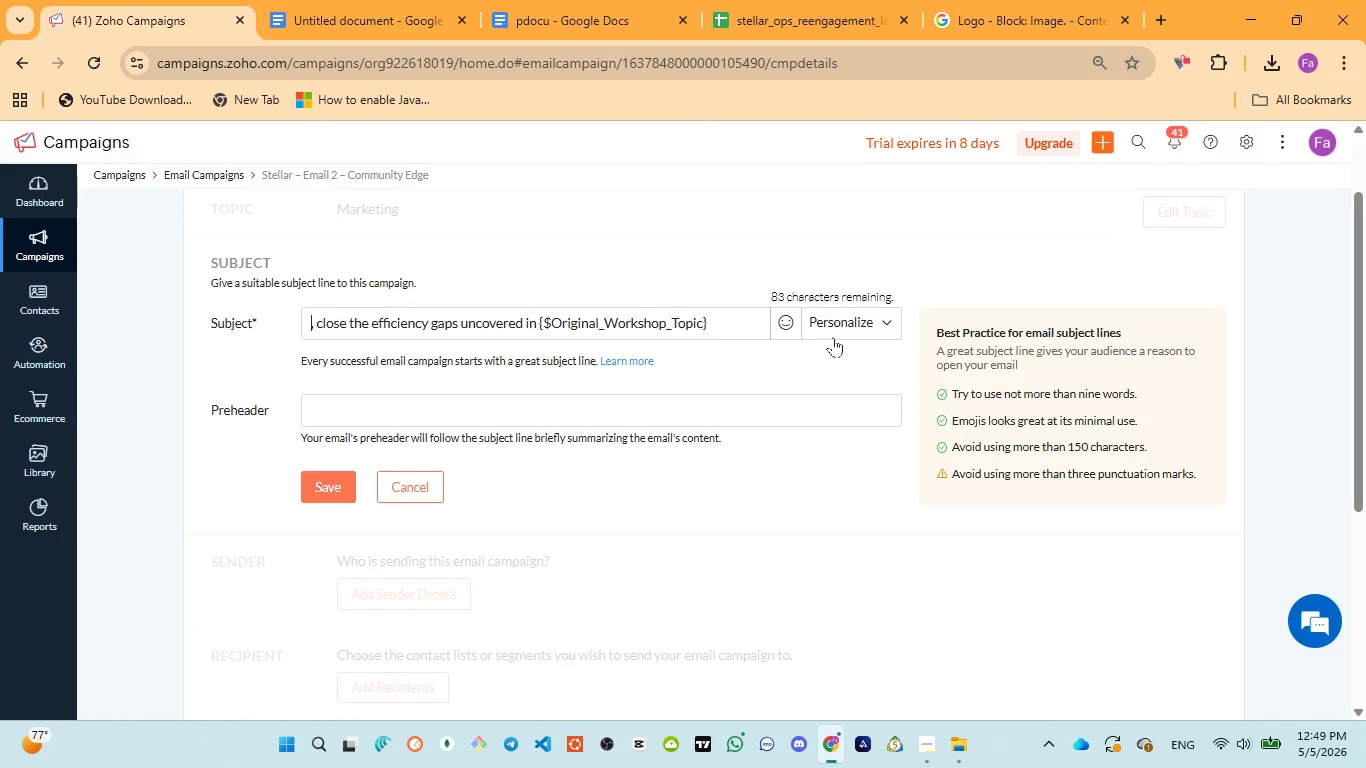 
left_click([828, 323])
 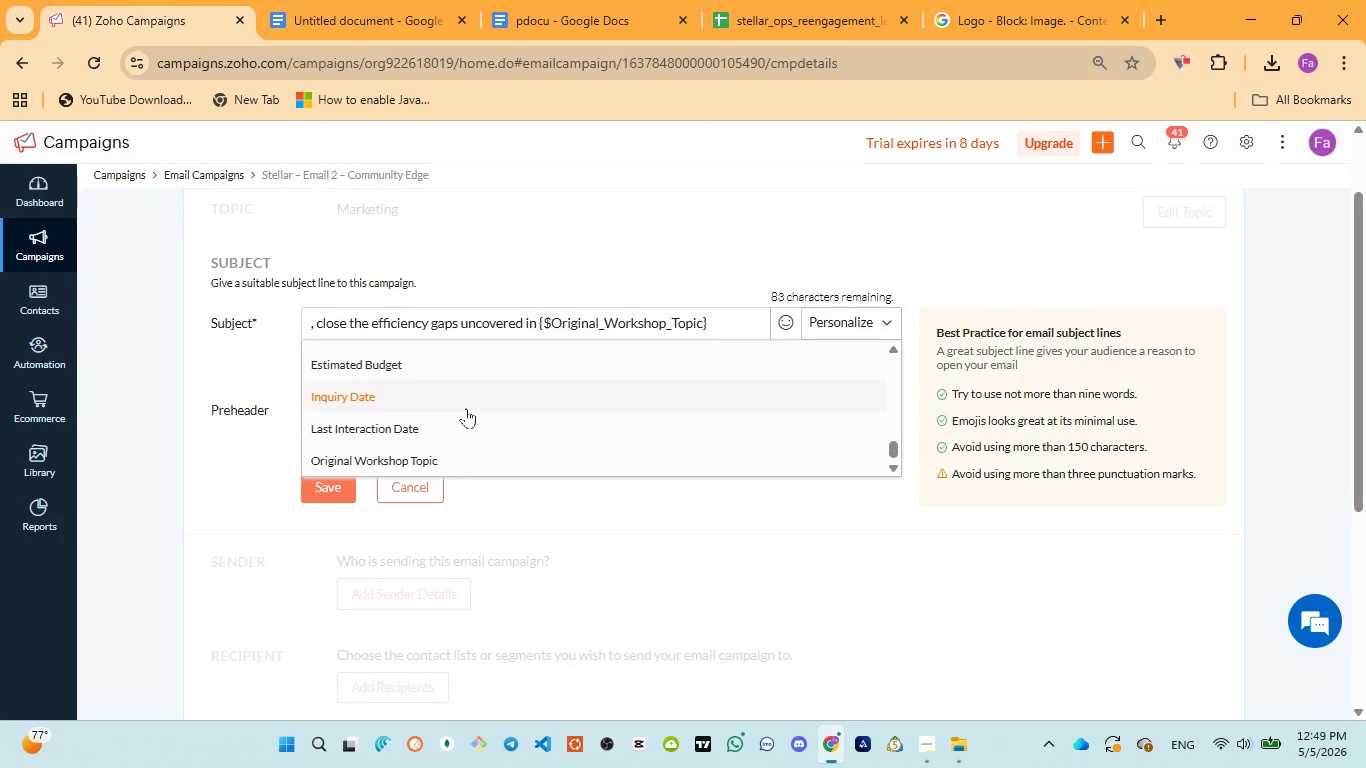 
left_click([378, 454])
 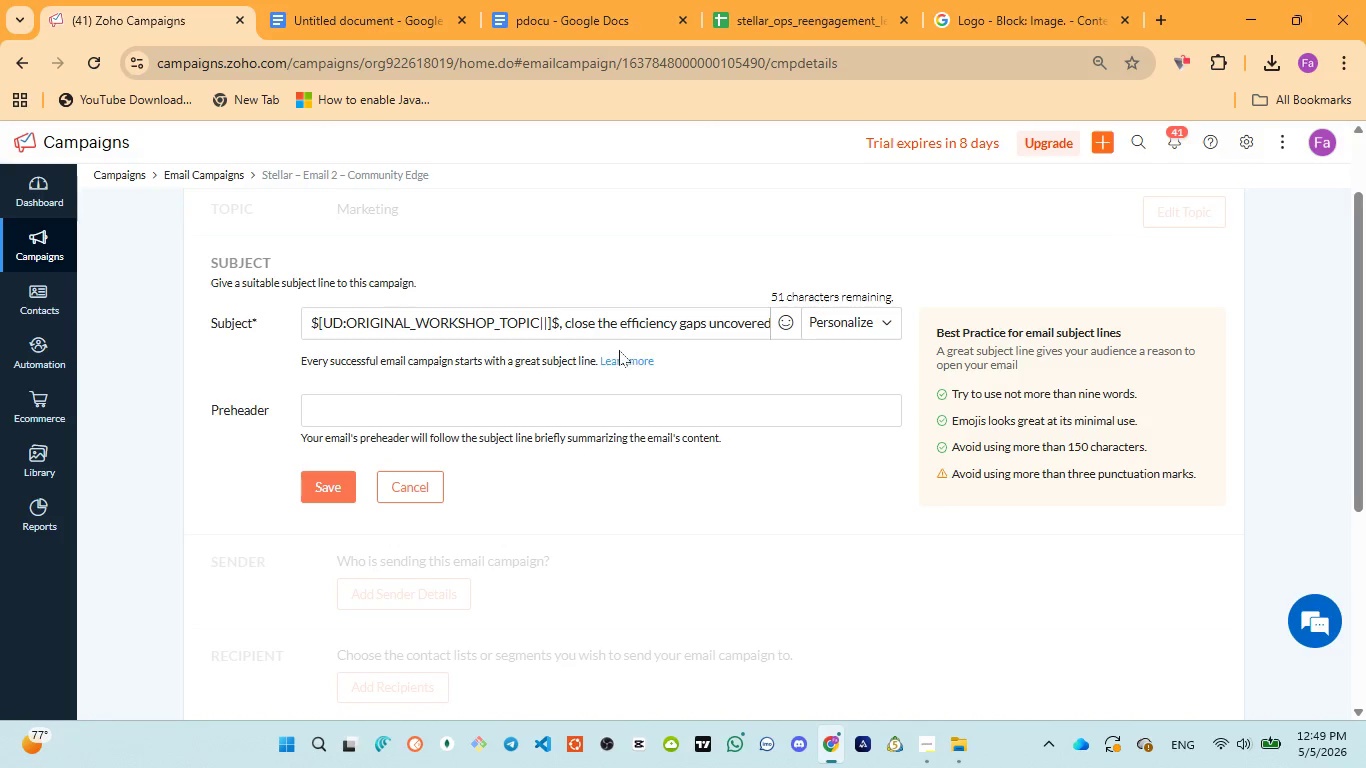 
left_click([758, 323])
 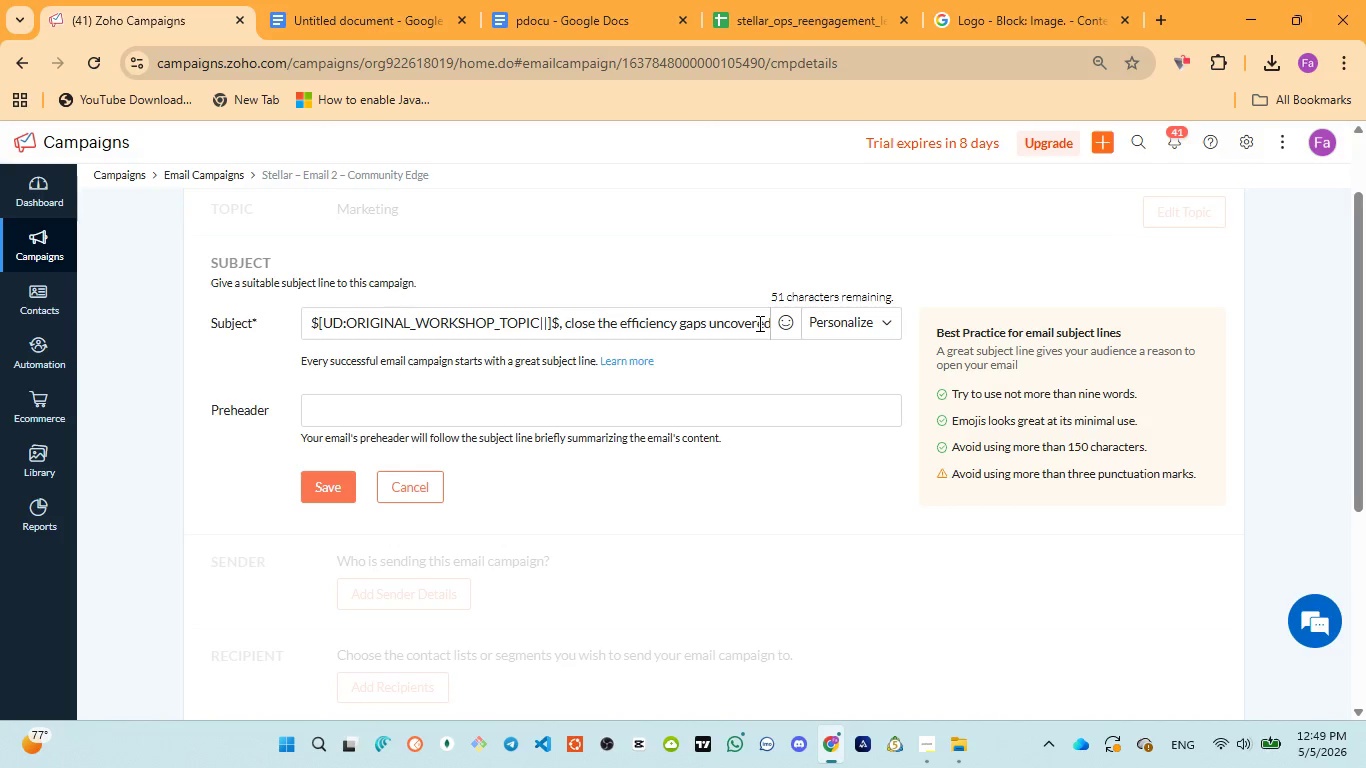 
hold_key(key=ArrowRight, duration=1.51)
 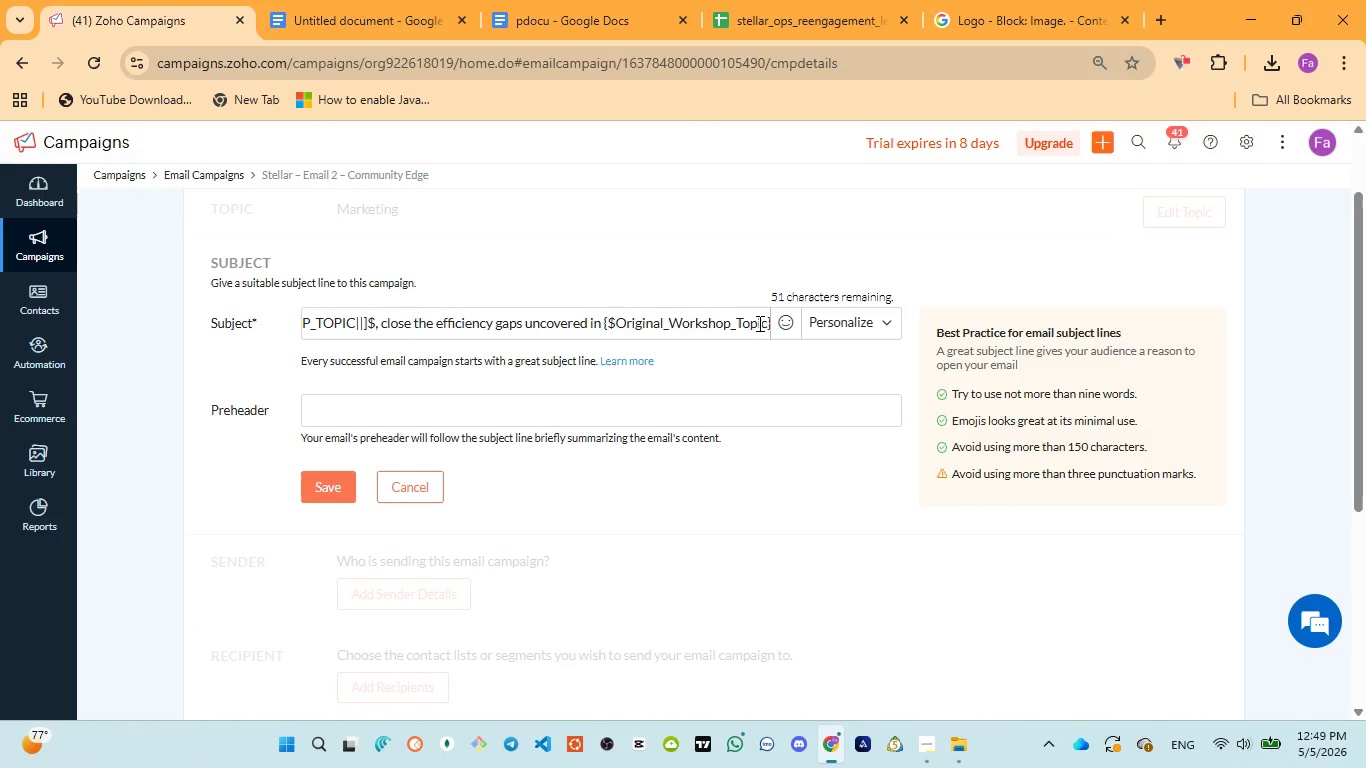 
hold_key(key=ArrowRight, duration=0.73)
 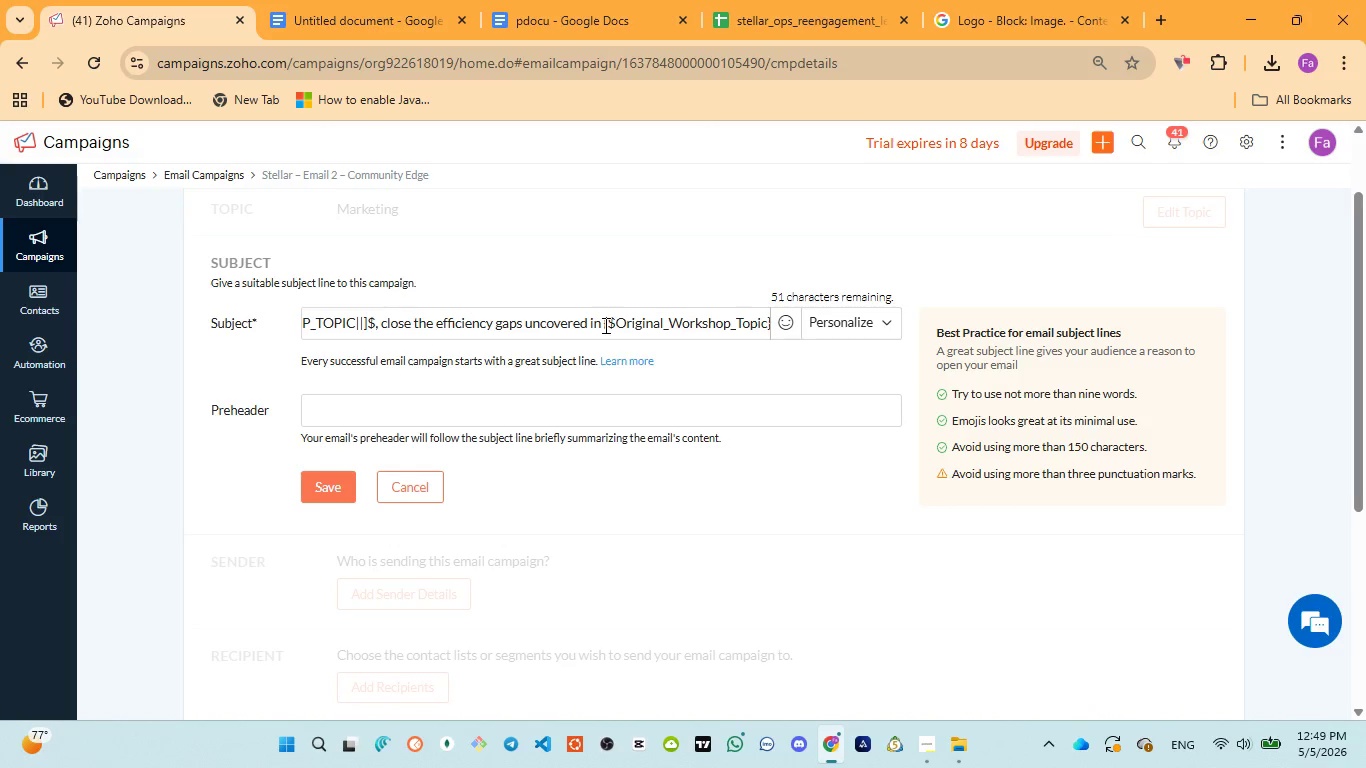 
left_click_drag(start_coordinate=[605, 321], to_coordinate=[771, 321])
 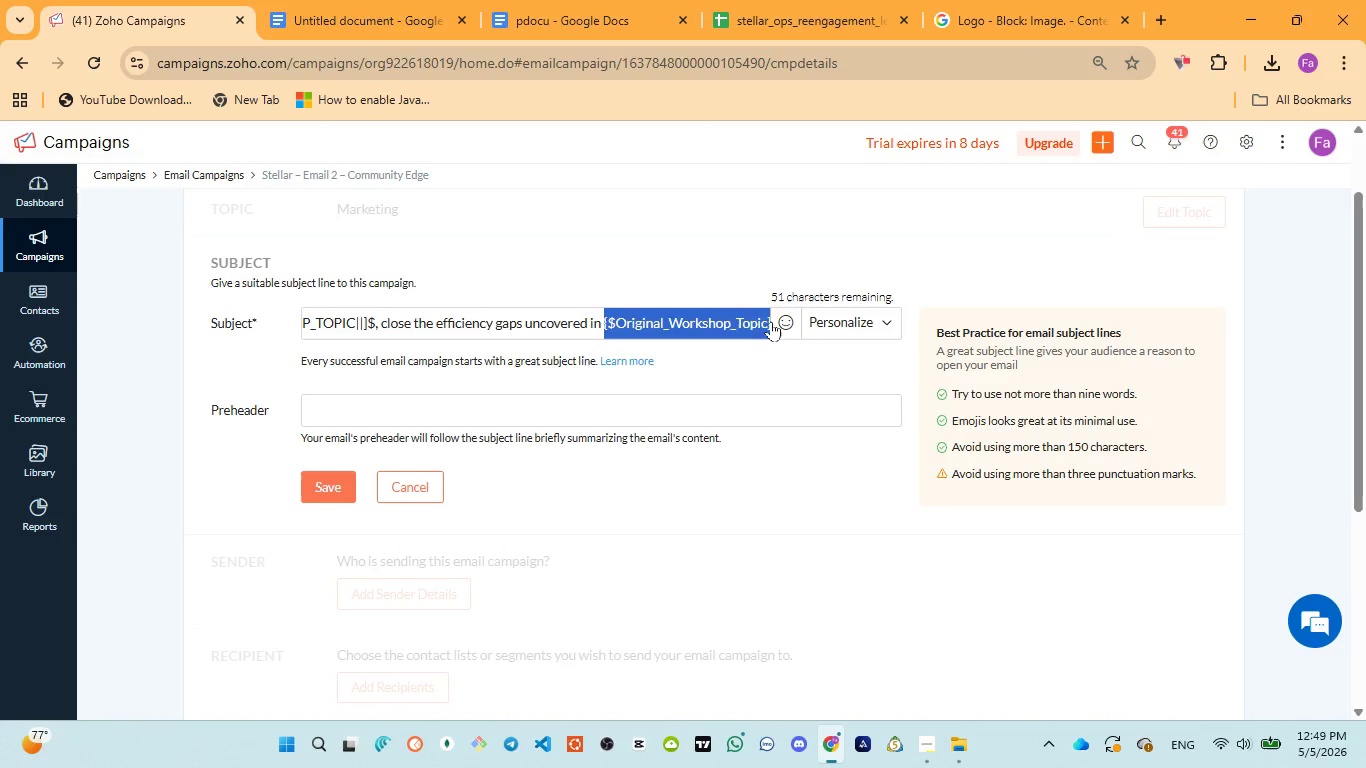 
key(Backspace)
 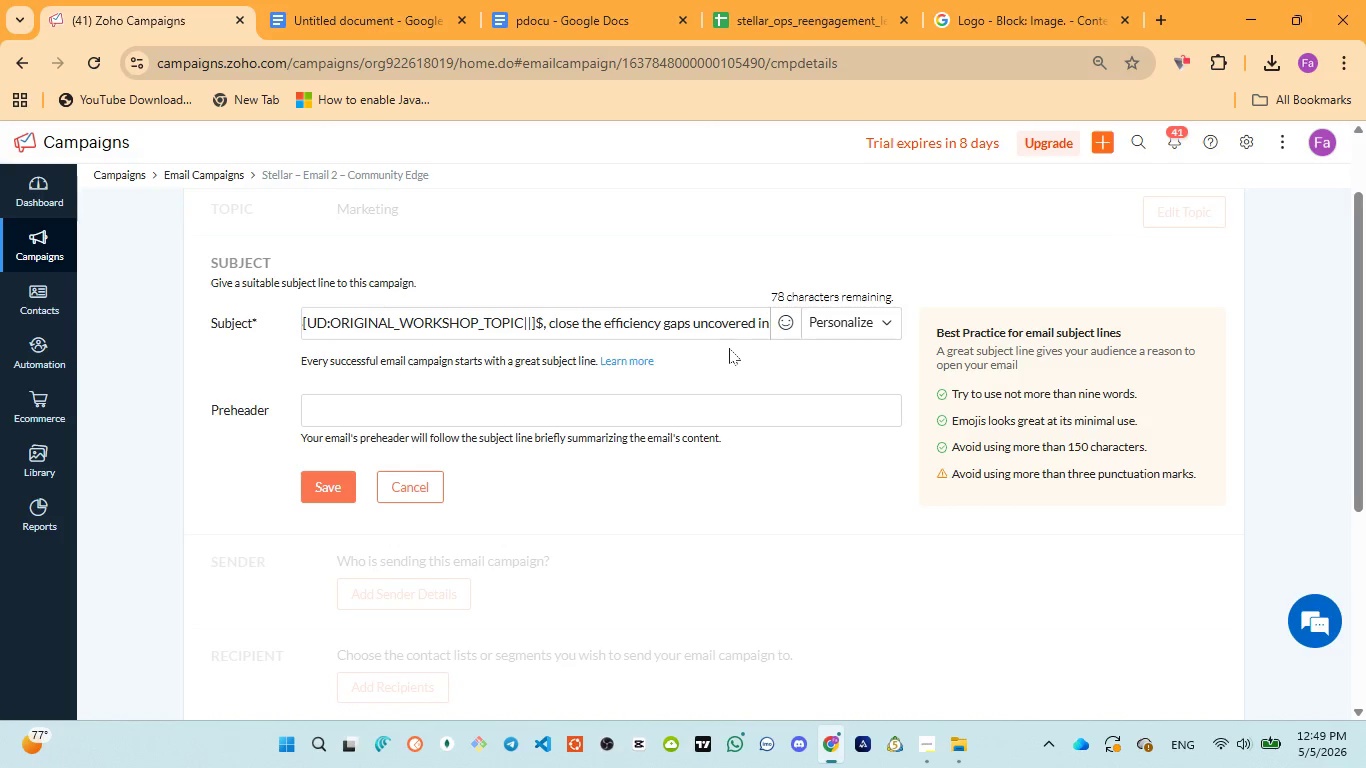 
key(Backspace)
 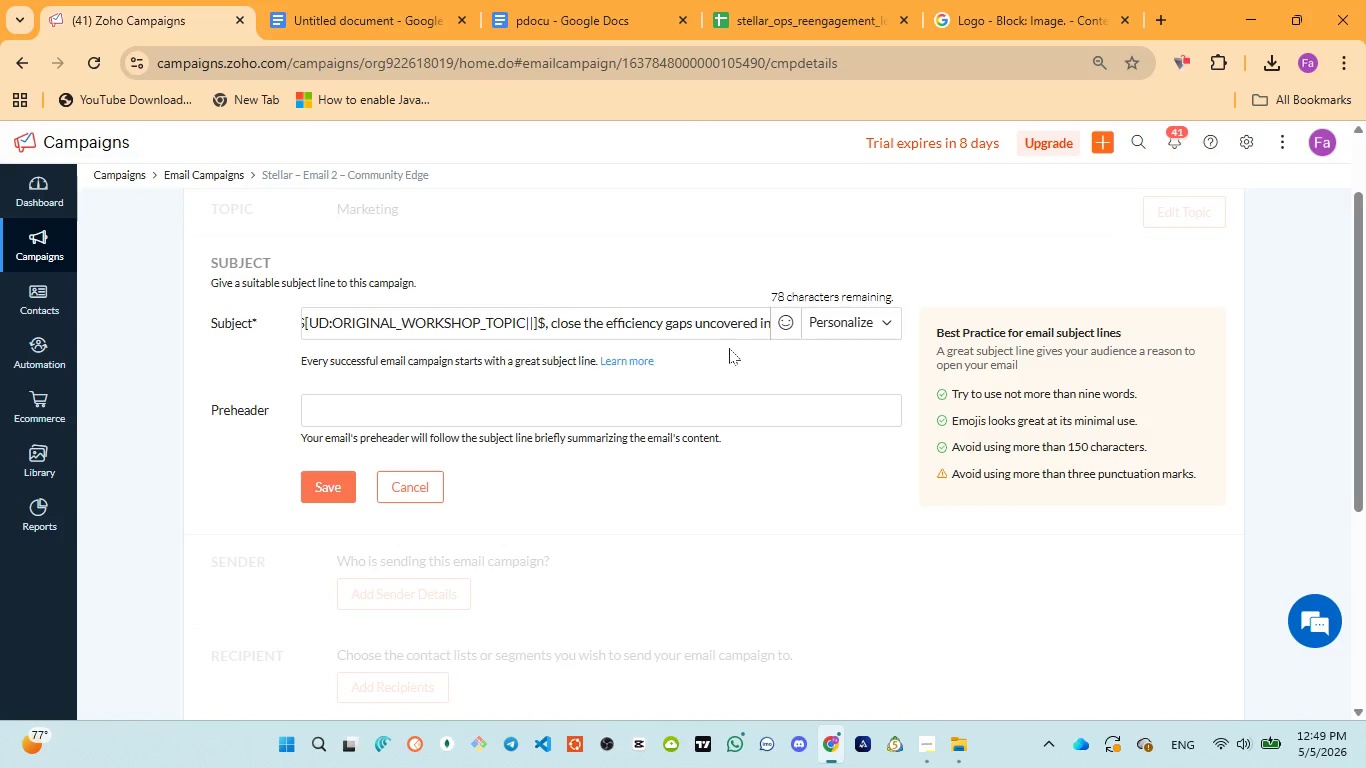 
key(Backspace)
 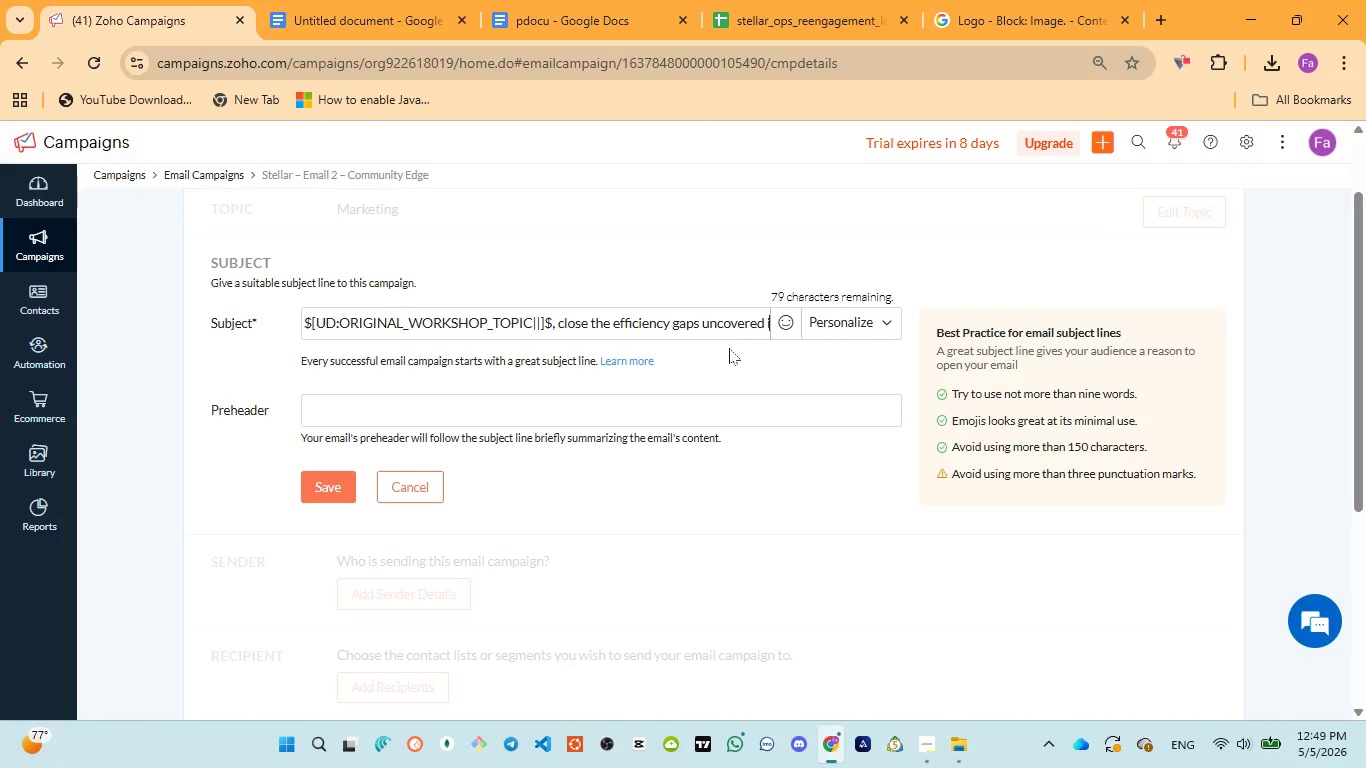 
key(Control+Z)
 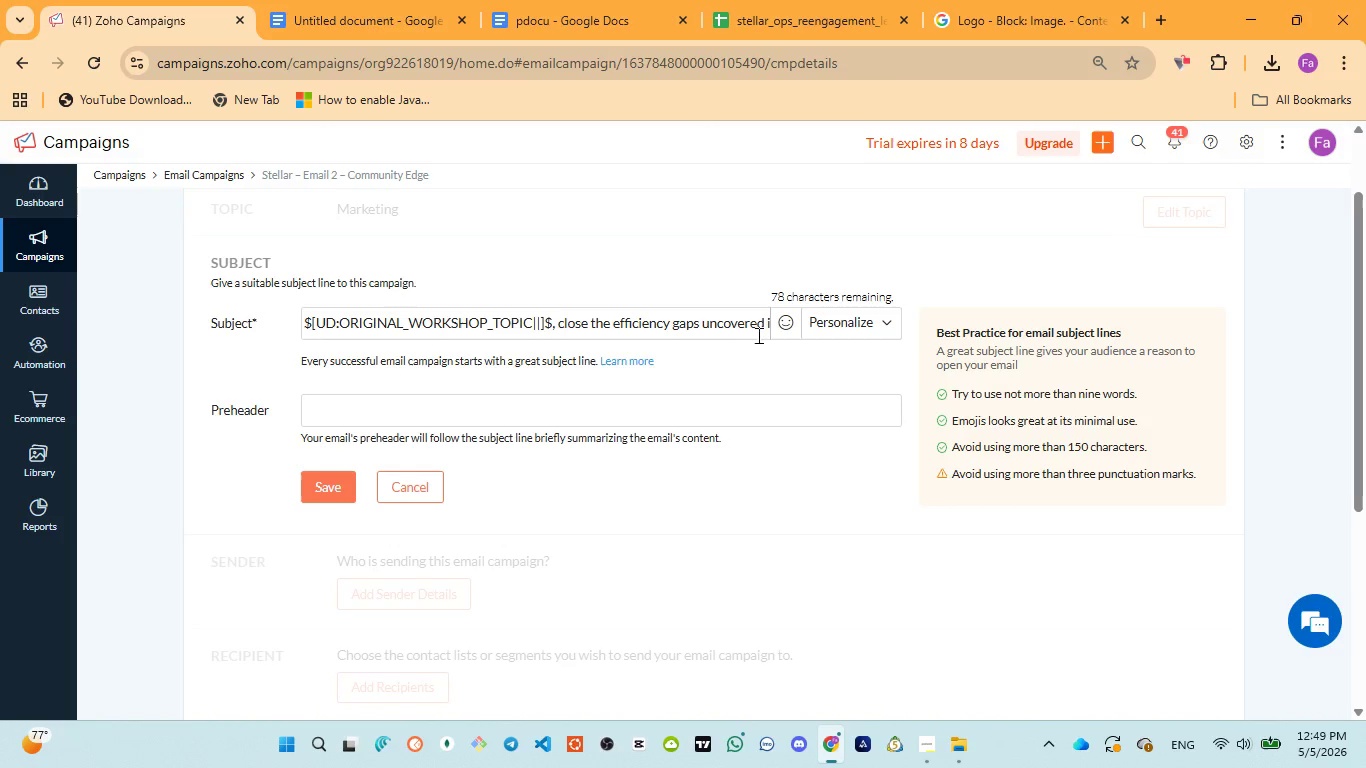 
left_click([772, 326])
 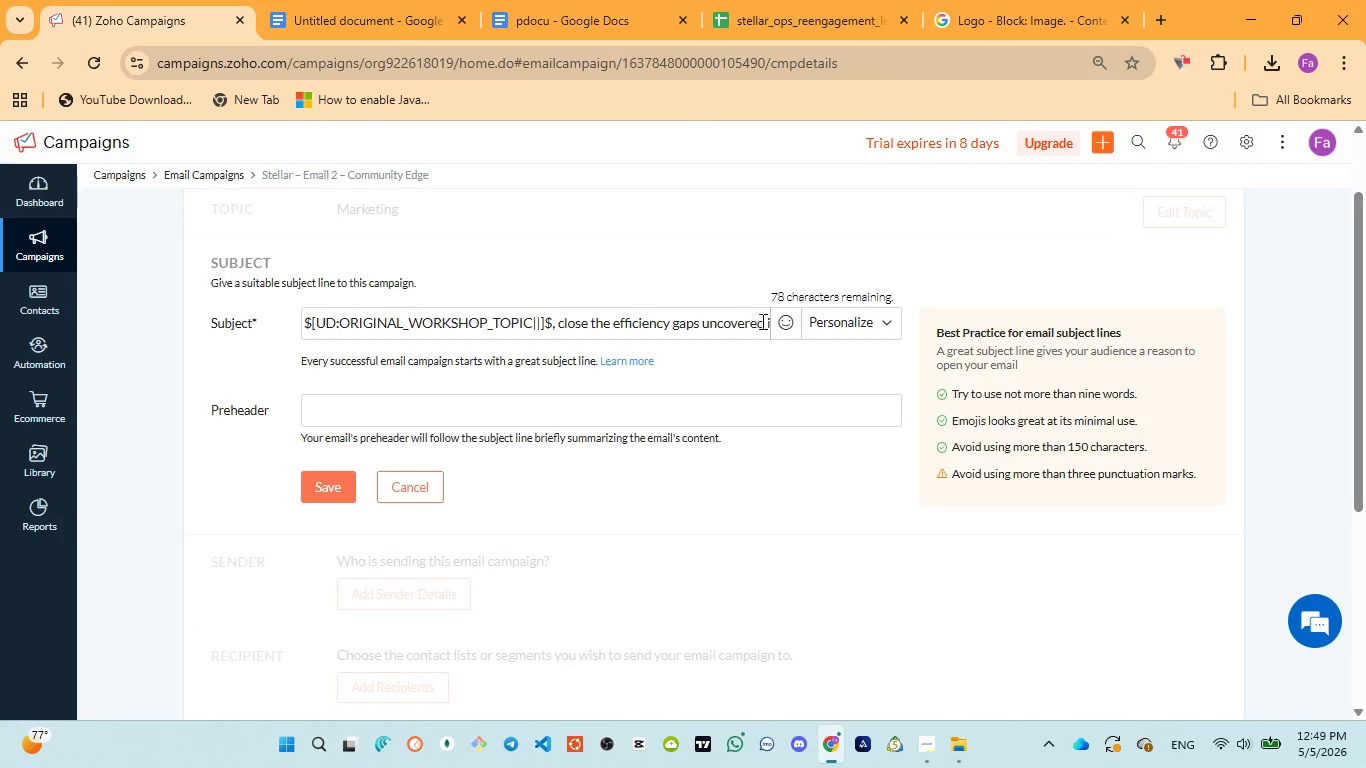 
left_click([766, 319])
 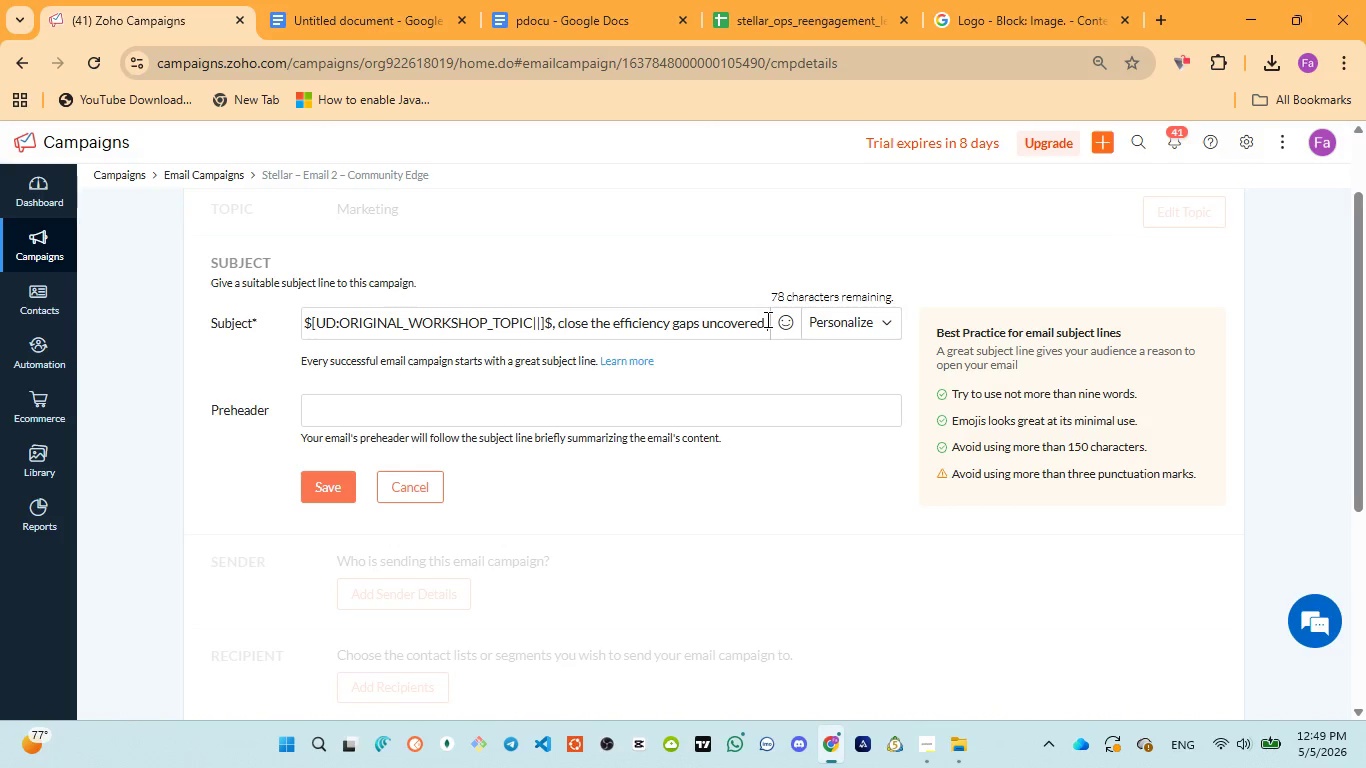 
key(Control+Z)
 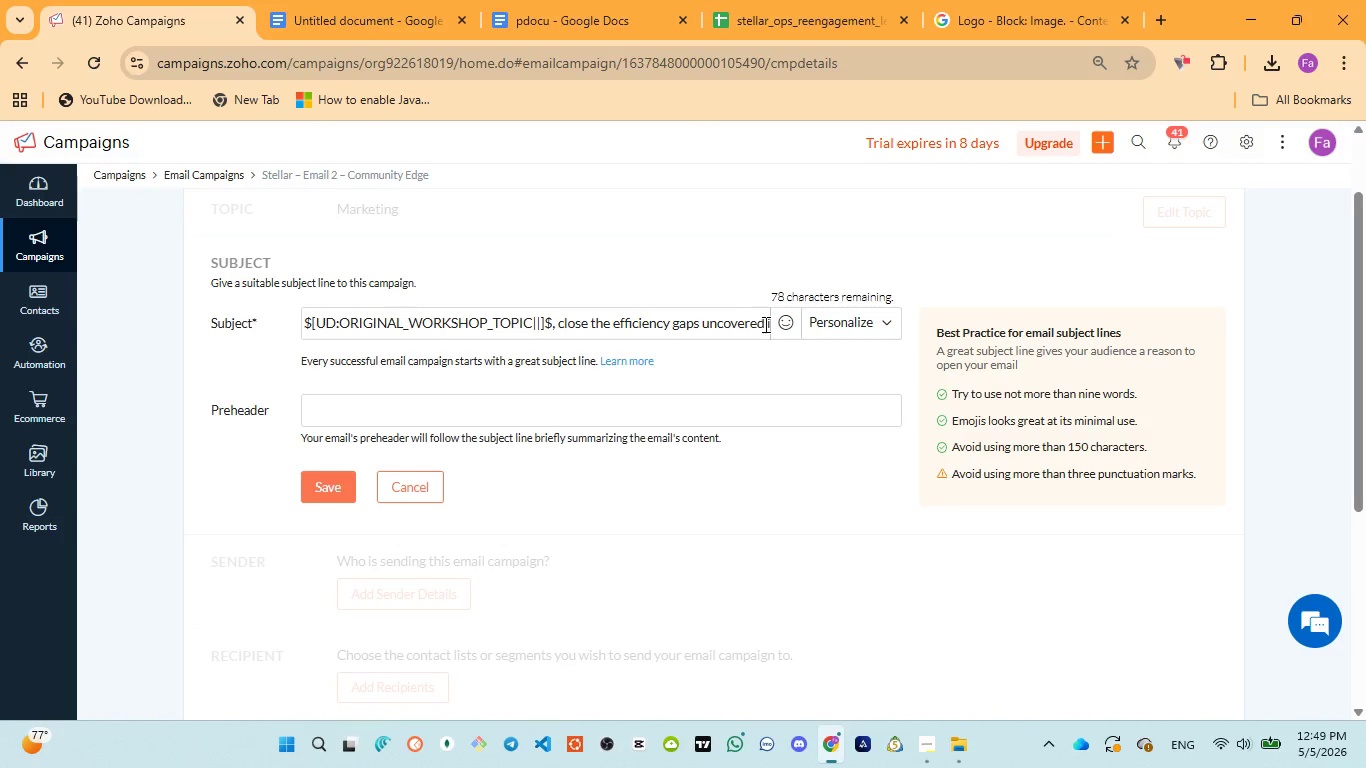 
key(Control+A)
 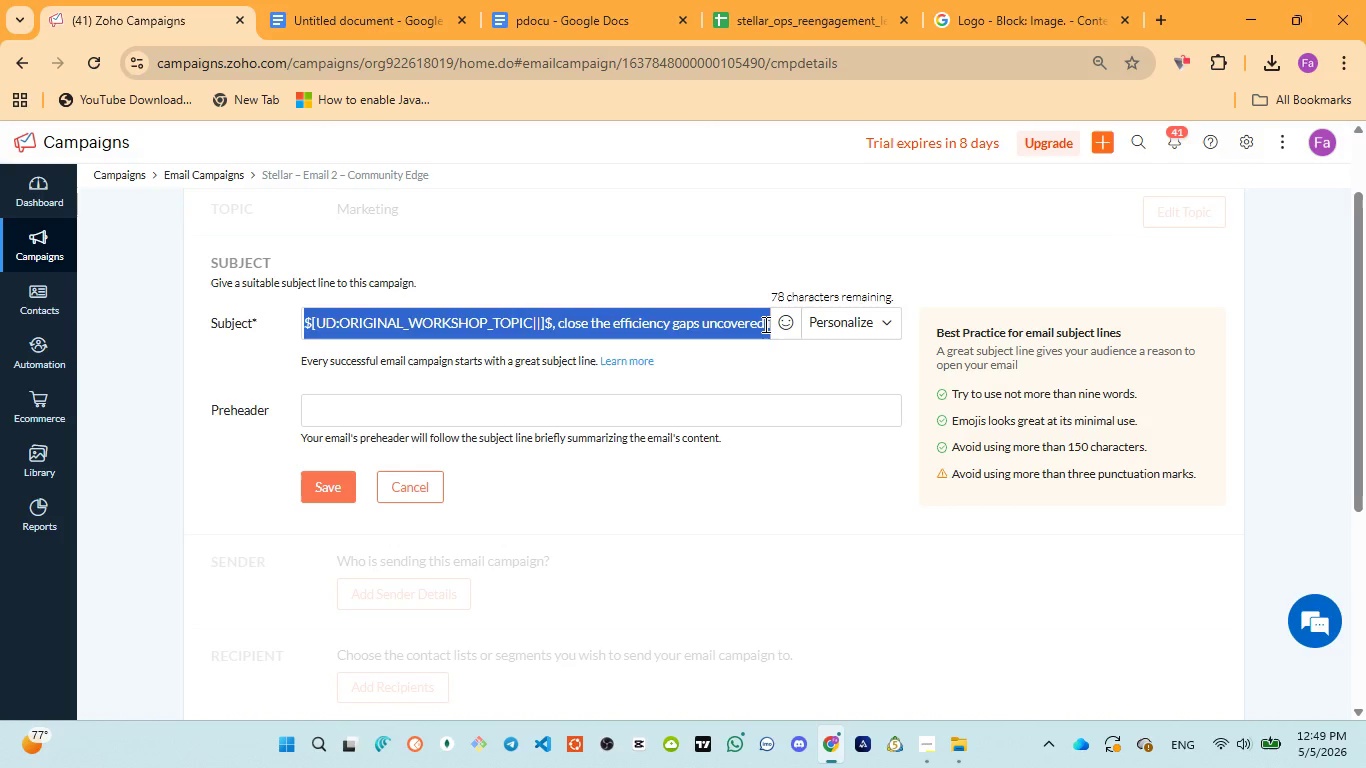 
key(Control+V)
 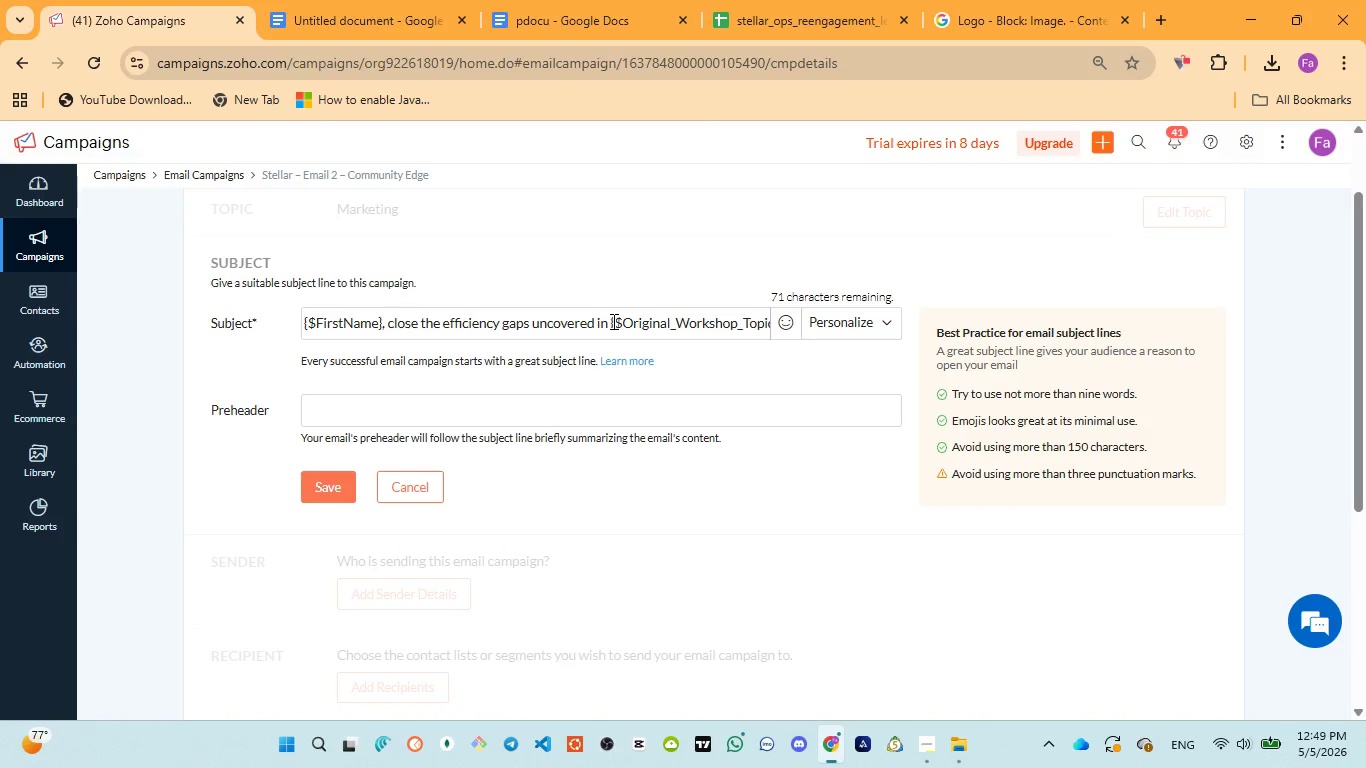 
wait(5.36)
 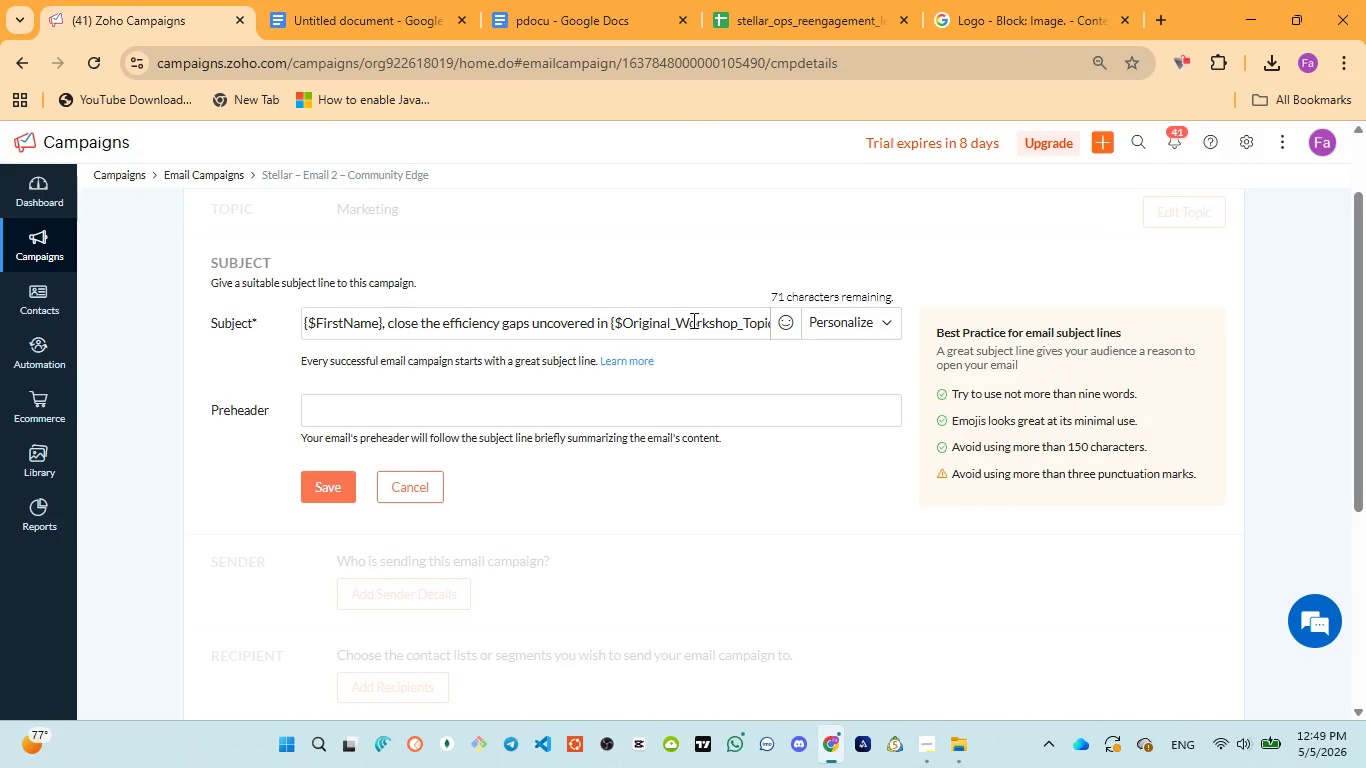 
left_click_drag(start_coordinate=[610, 320], to_coordinate=[808, 342])
 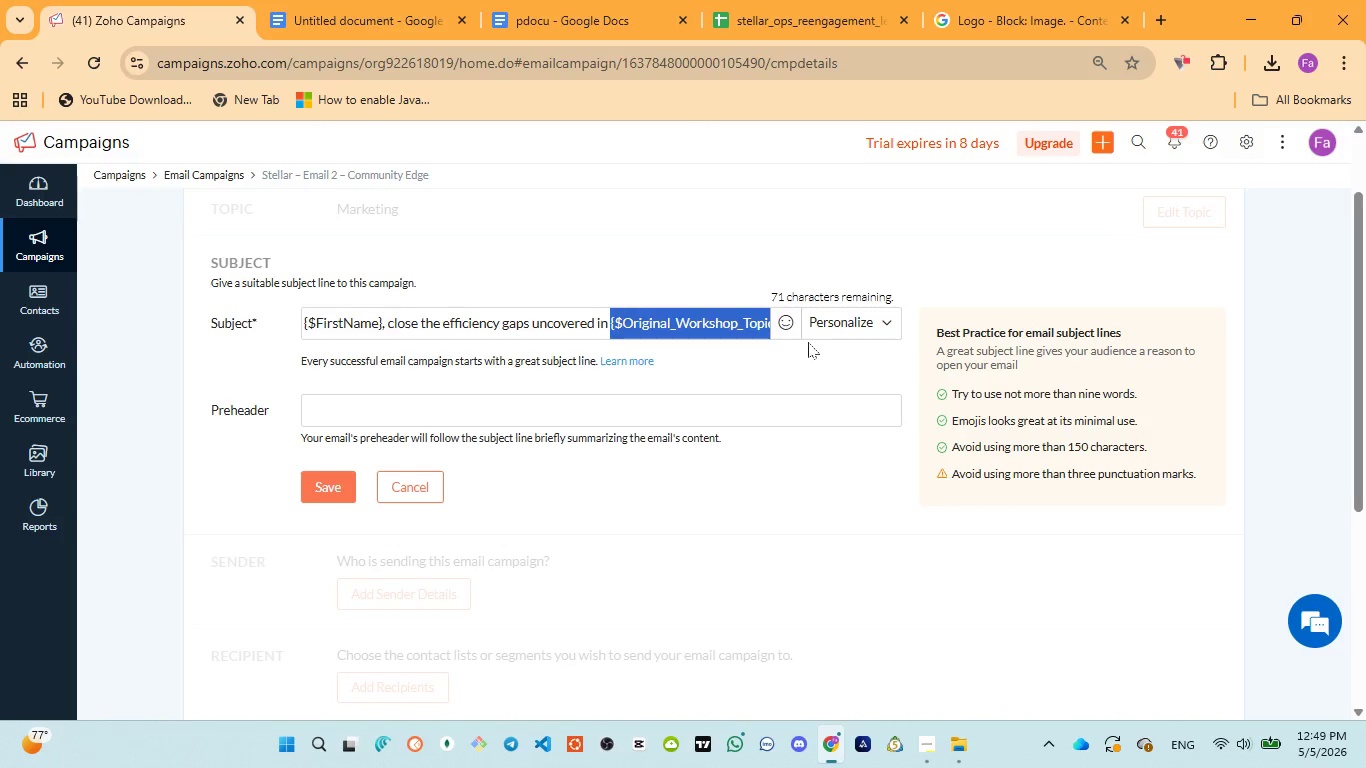 
key(Backspace)
 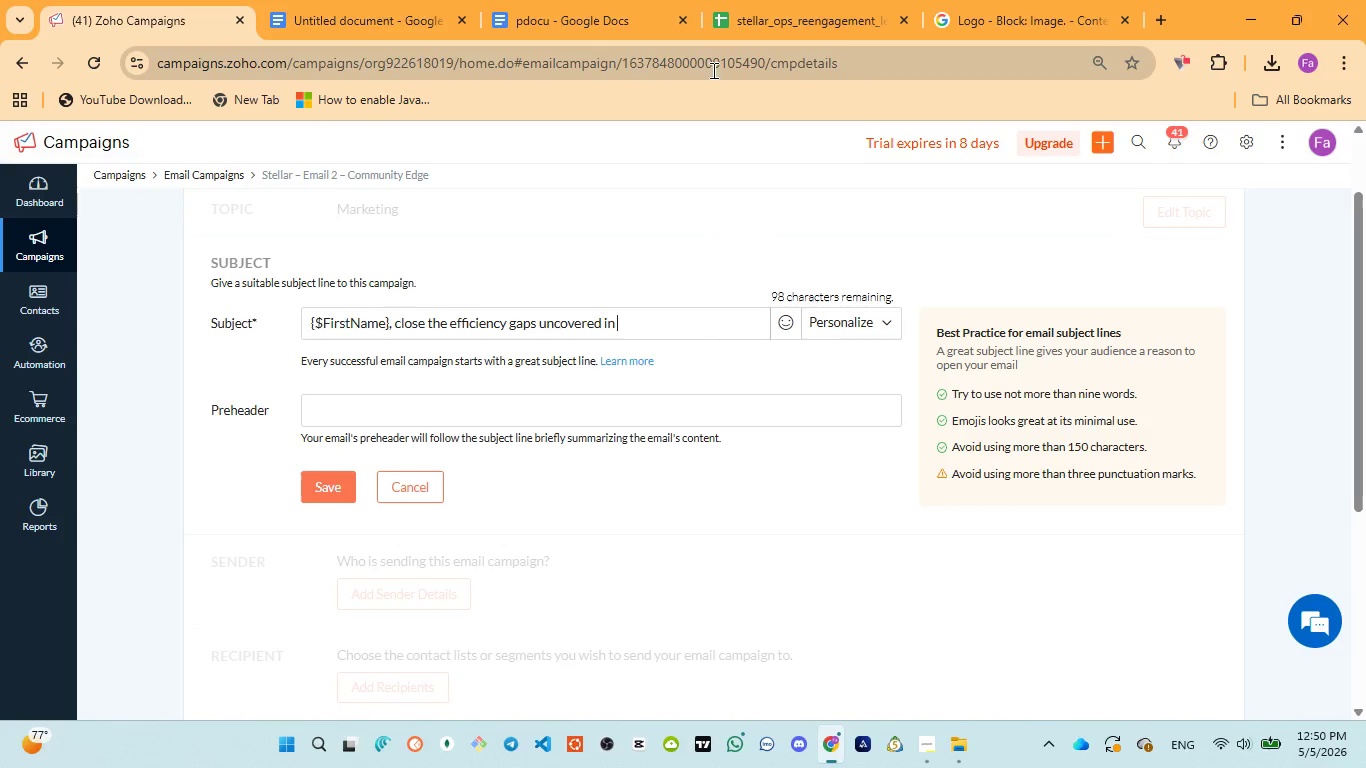 
left_click([562, 0])
 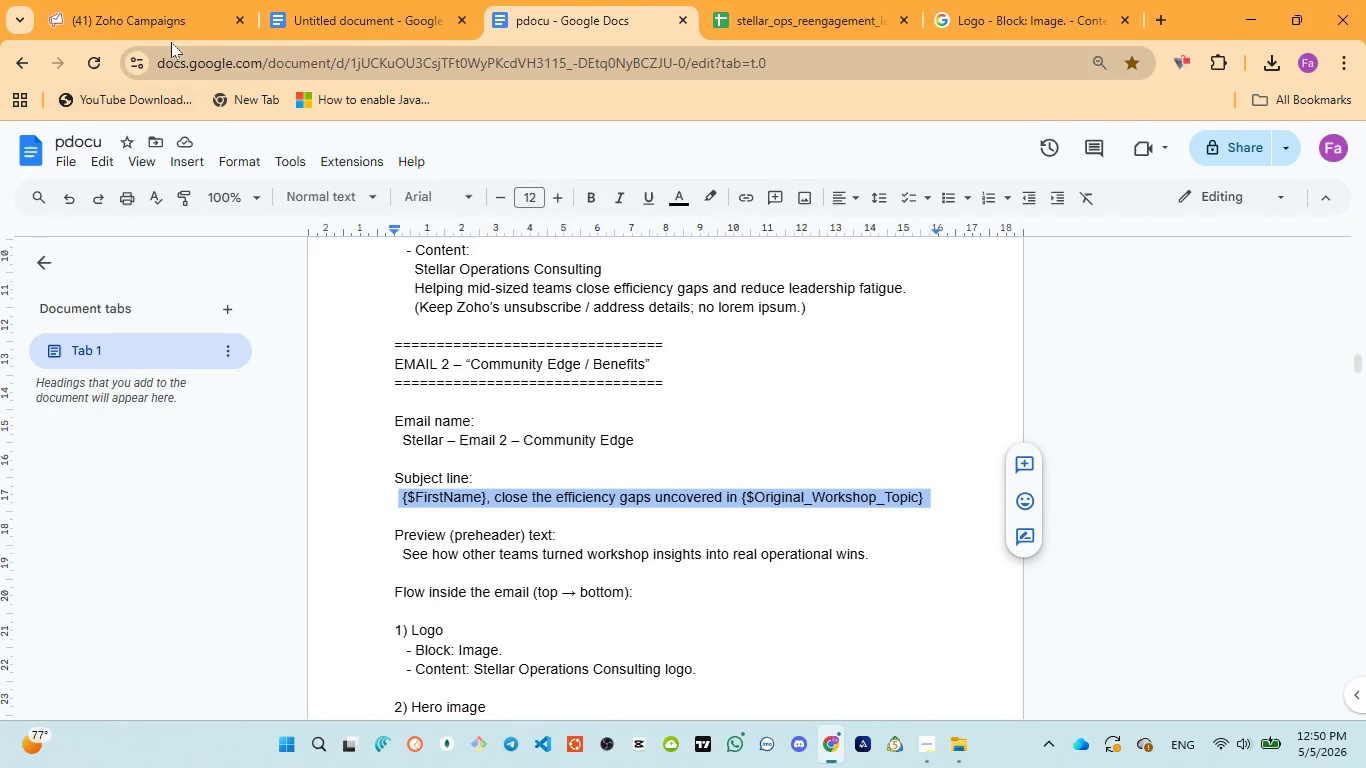 
left_click([165, 16])
 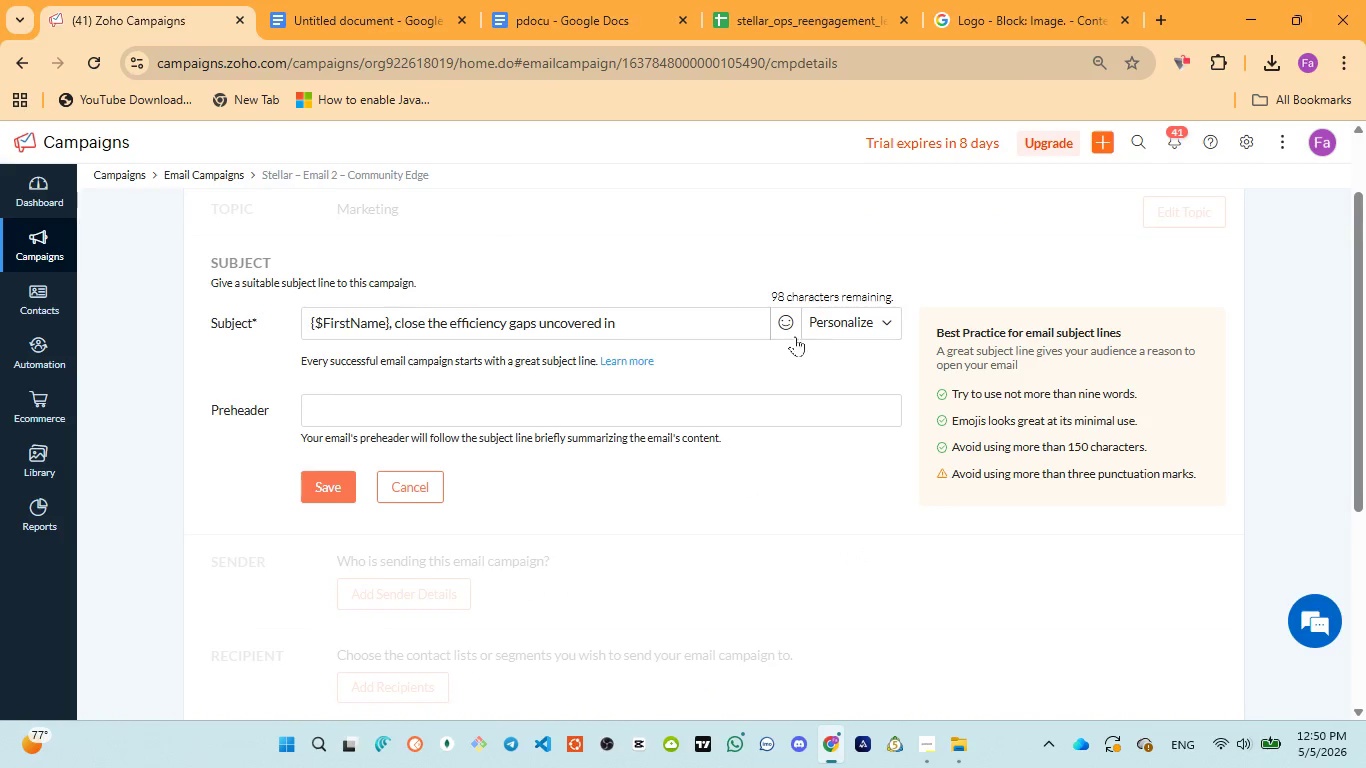 
left_click([825, 321])
 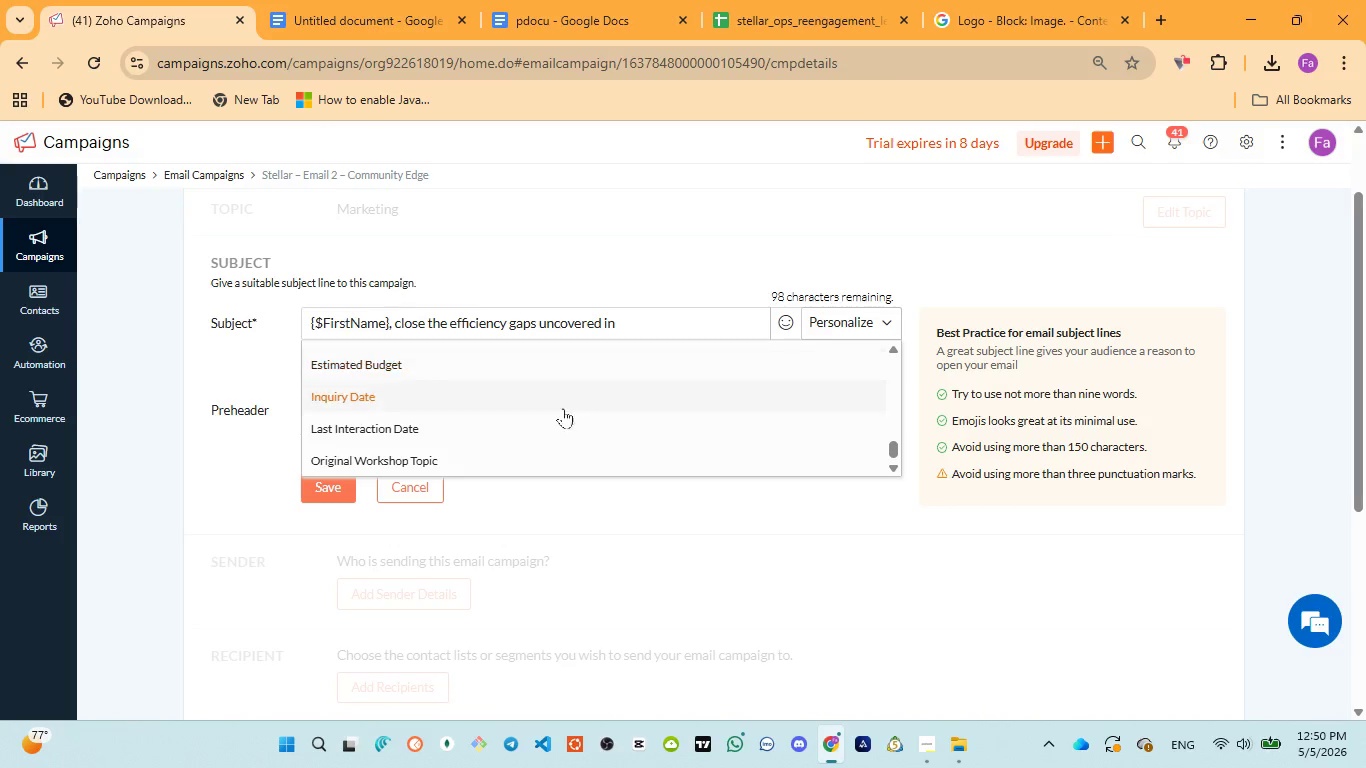 
left_click([398, 453])
 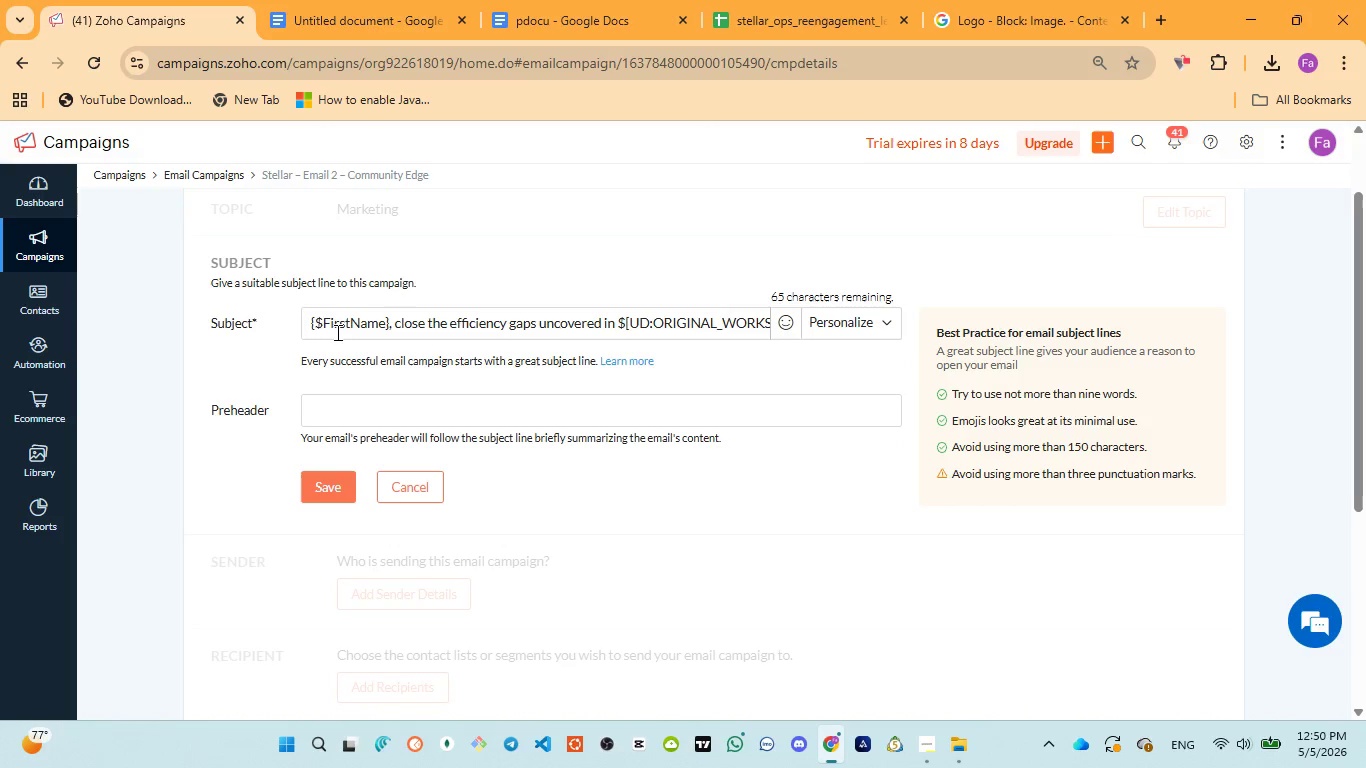 
wait(6.11)
 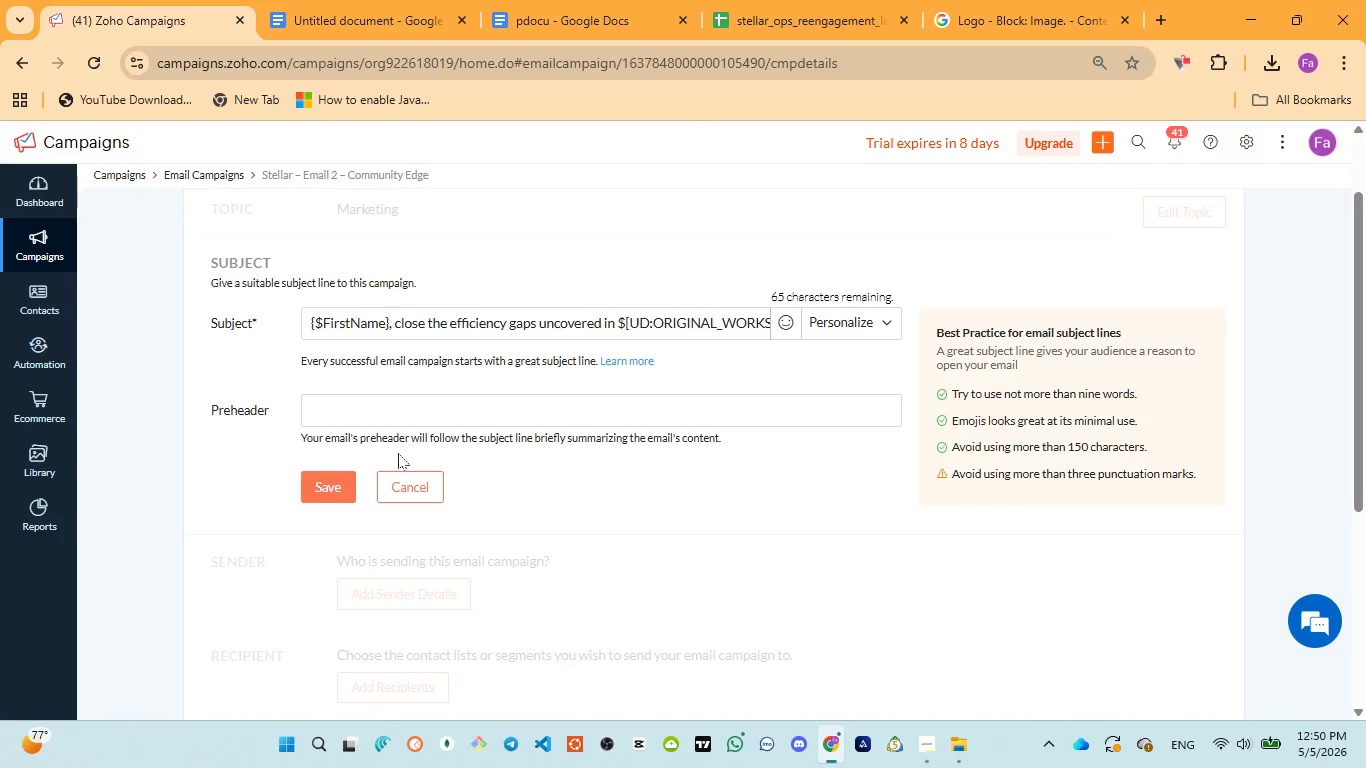 
left_click_drag(start_coordinate=[311, 320], to_coordinate=[326, 318])
 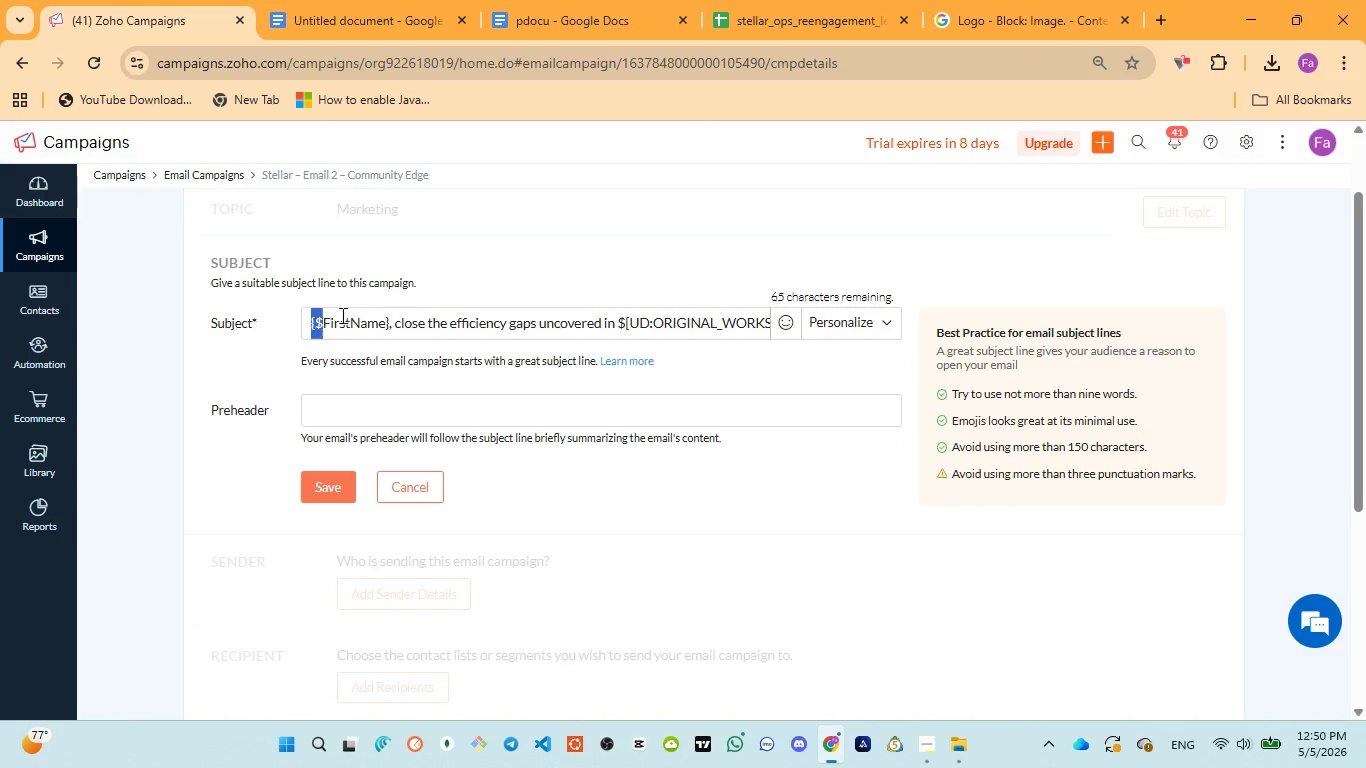 
left_click_drag(start_coordinate=[333, 317], to_coordinate=[341, 315])
 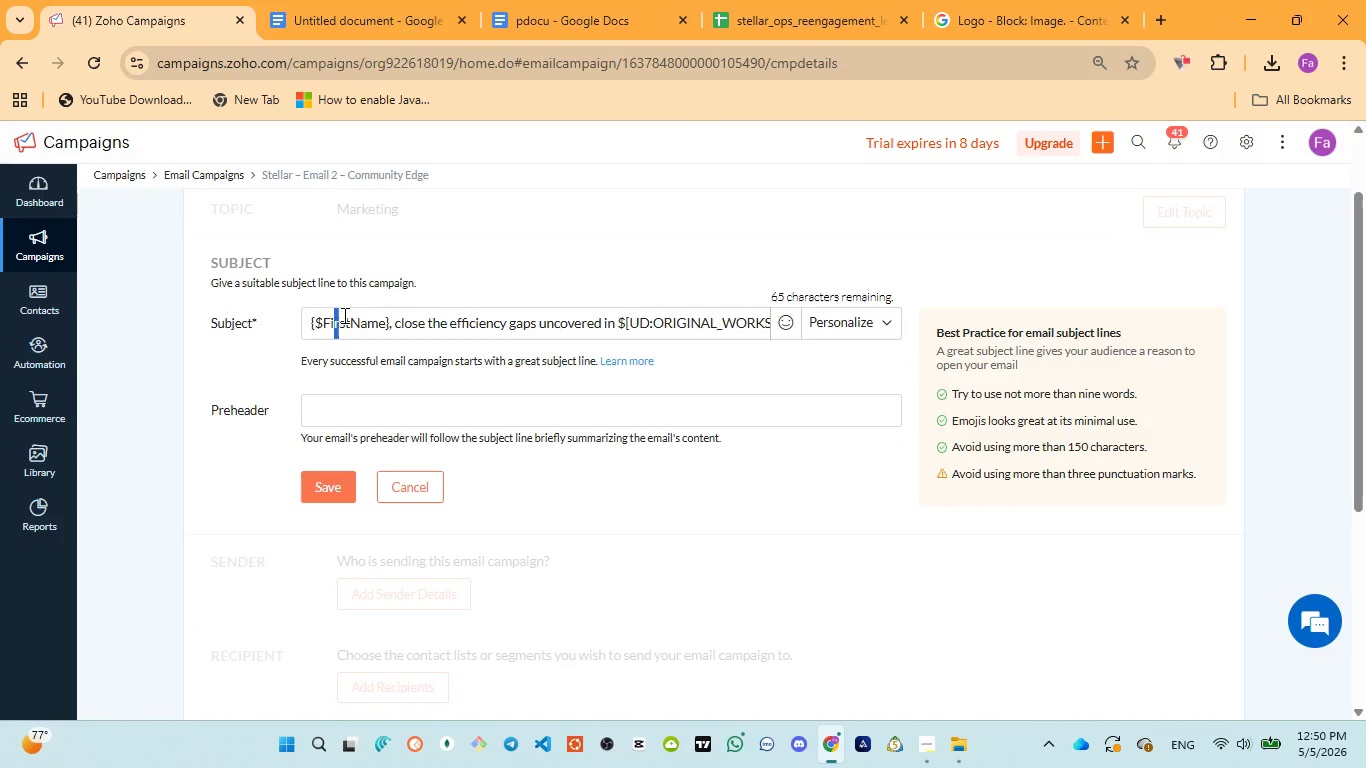 
left_click_drag(start_coordinate=[342, 315], to_coordinate=[349, 315])
 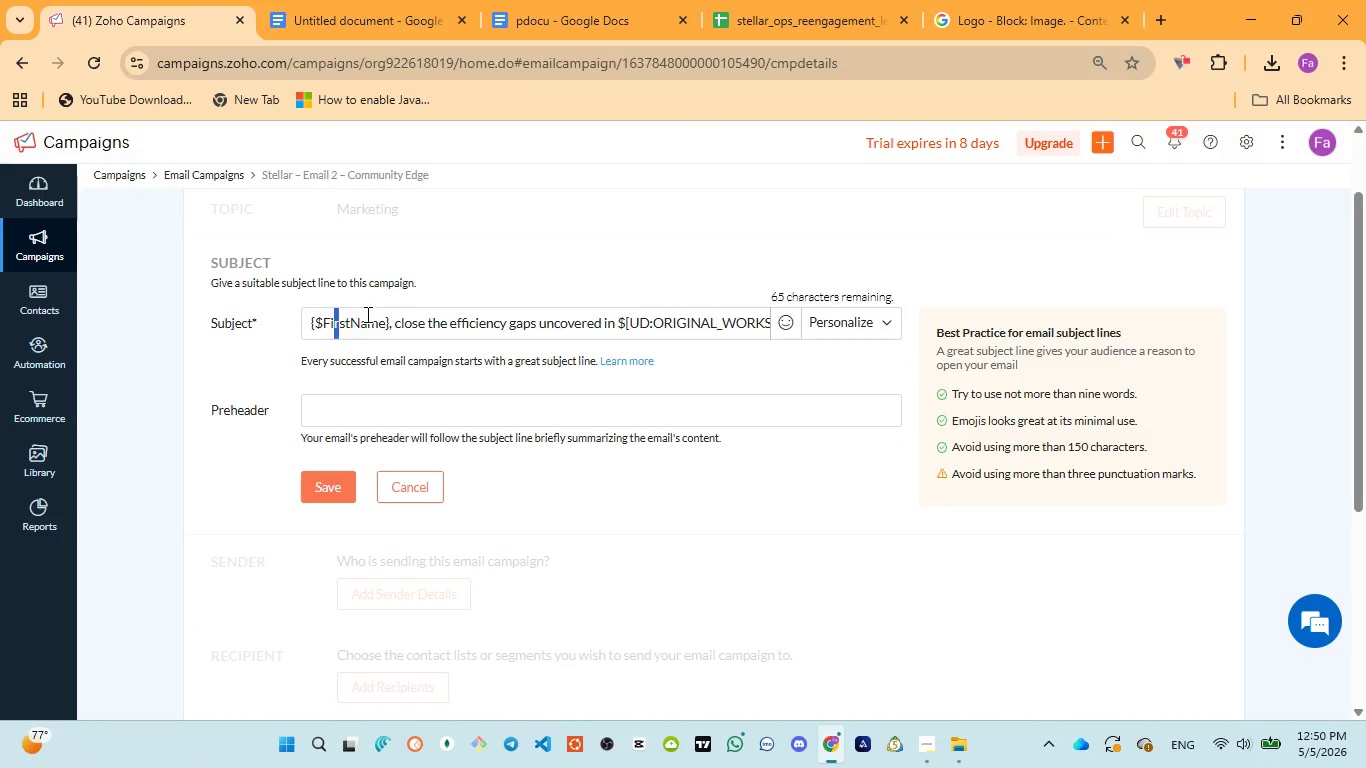 
triple_click([366, 314])
 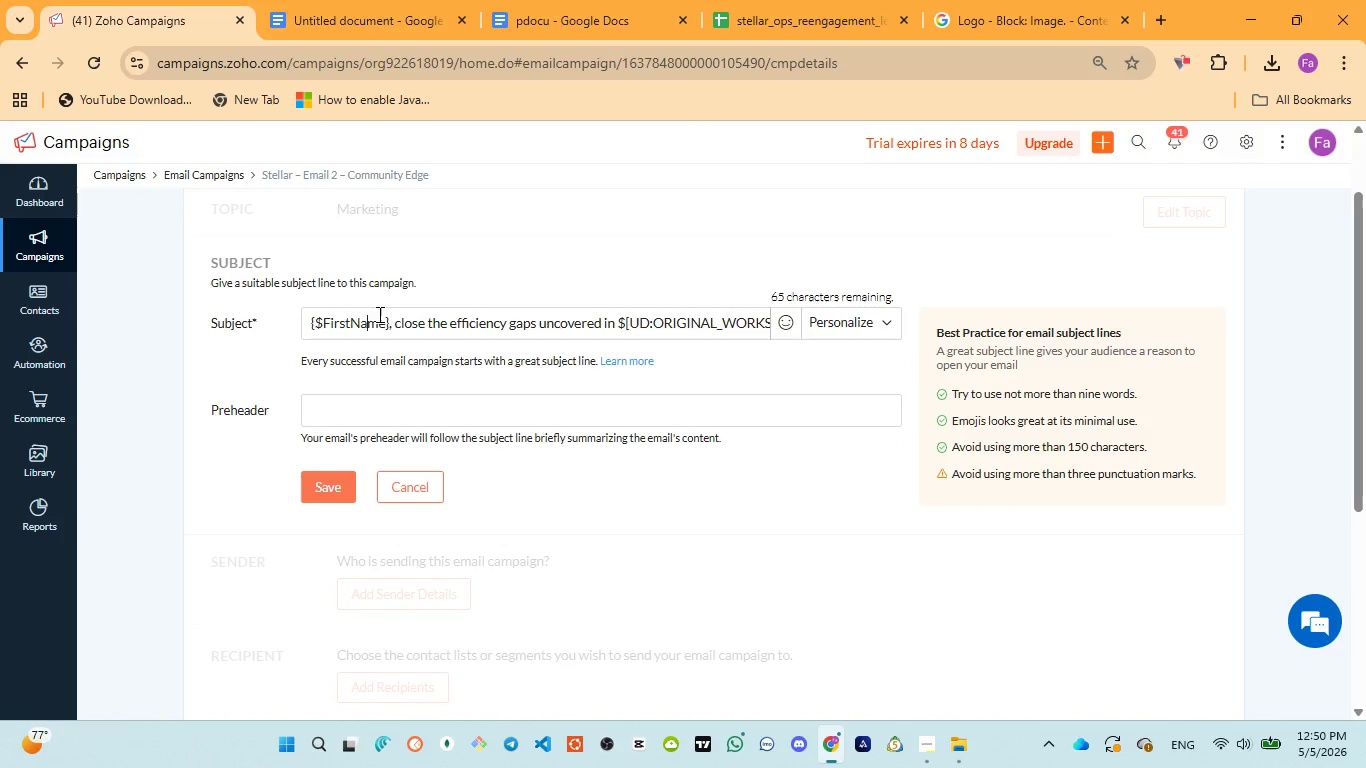 
triple_click([378, 314])
 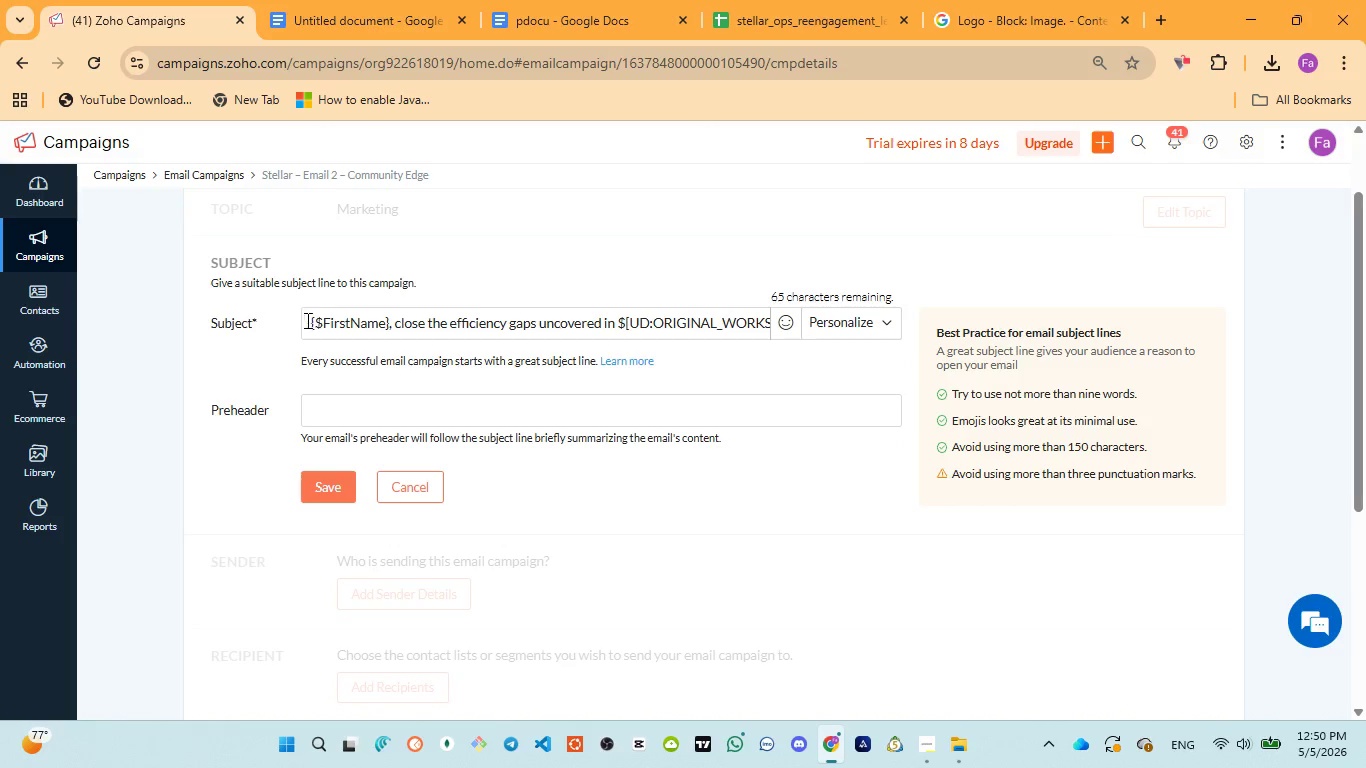 
left_click_drag(start_coordinate=[310, 320], to_coordinate=[389, 320])
 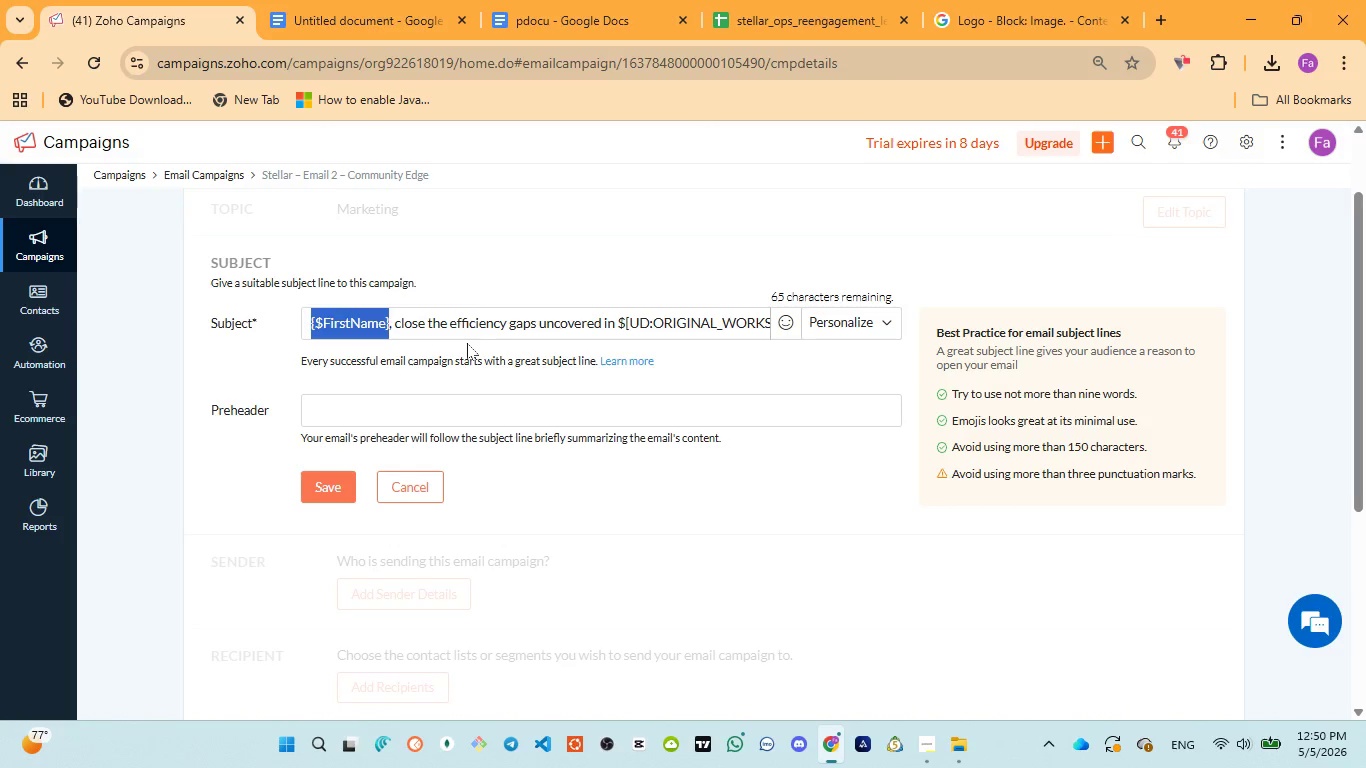 
key(Backspace)
 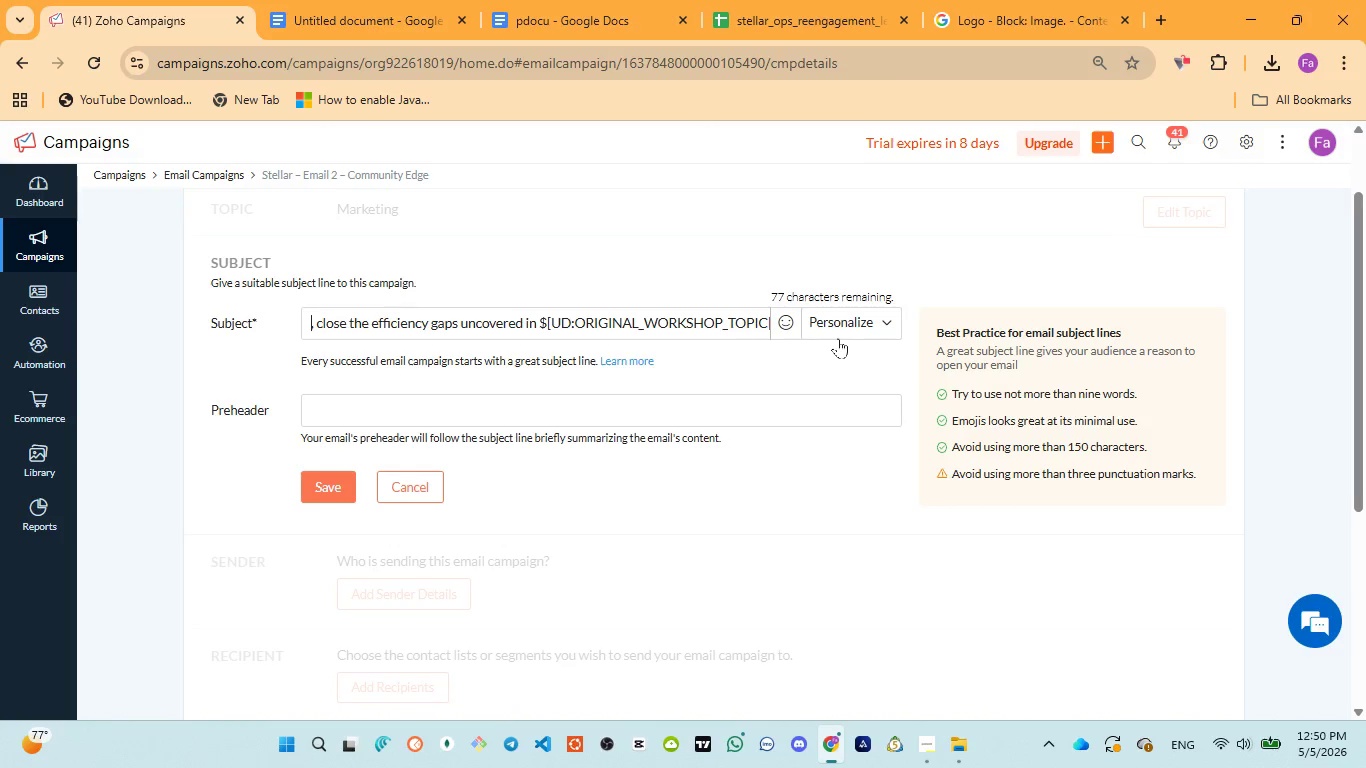 
left_click([842, 322])
 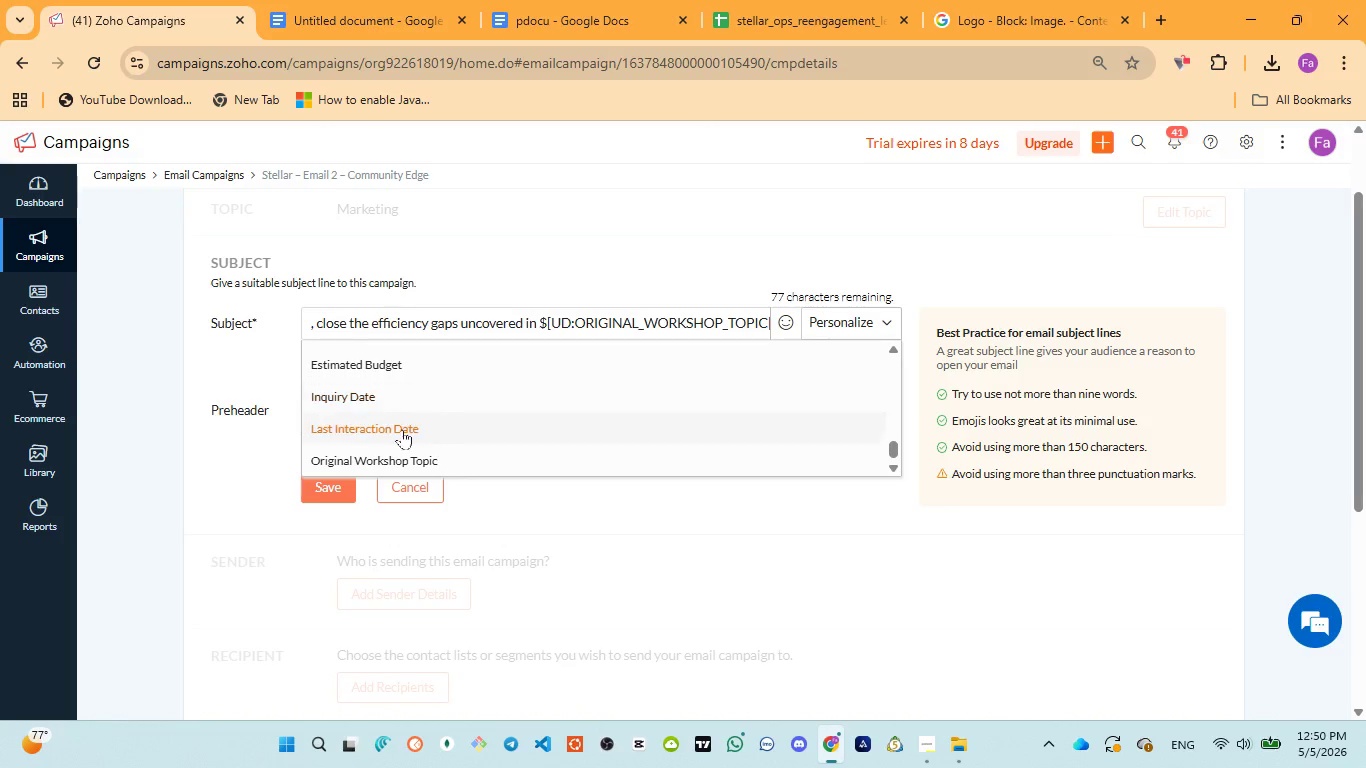 
scroll: coordinate [406, 418], scroll_direction: up, amount: 5.0
 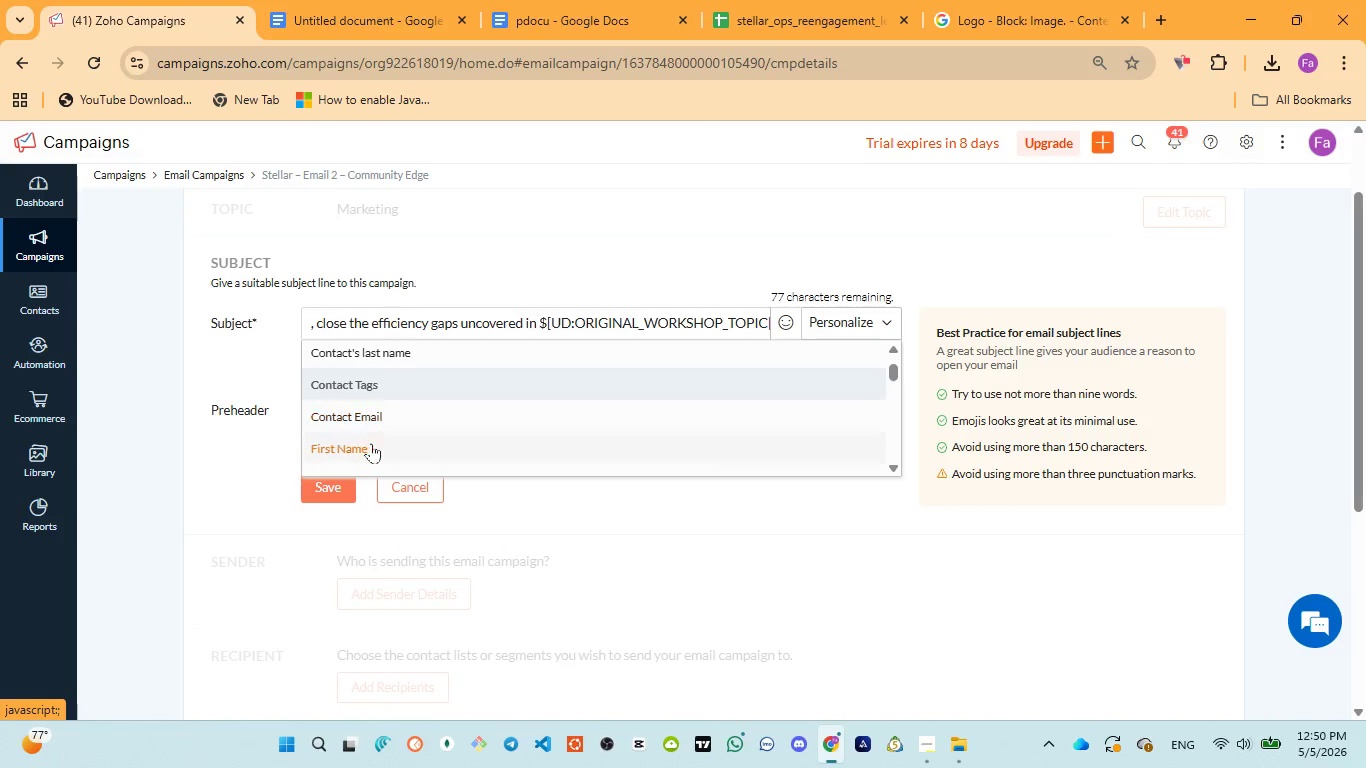 
left_click([358, 448])
 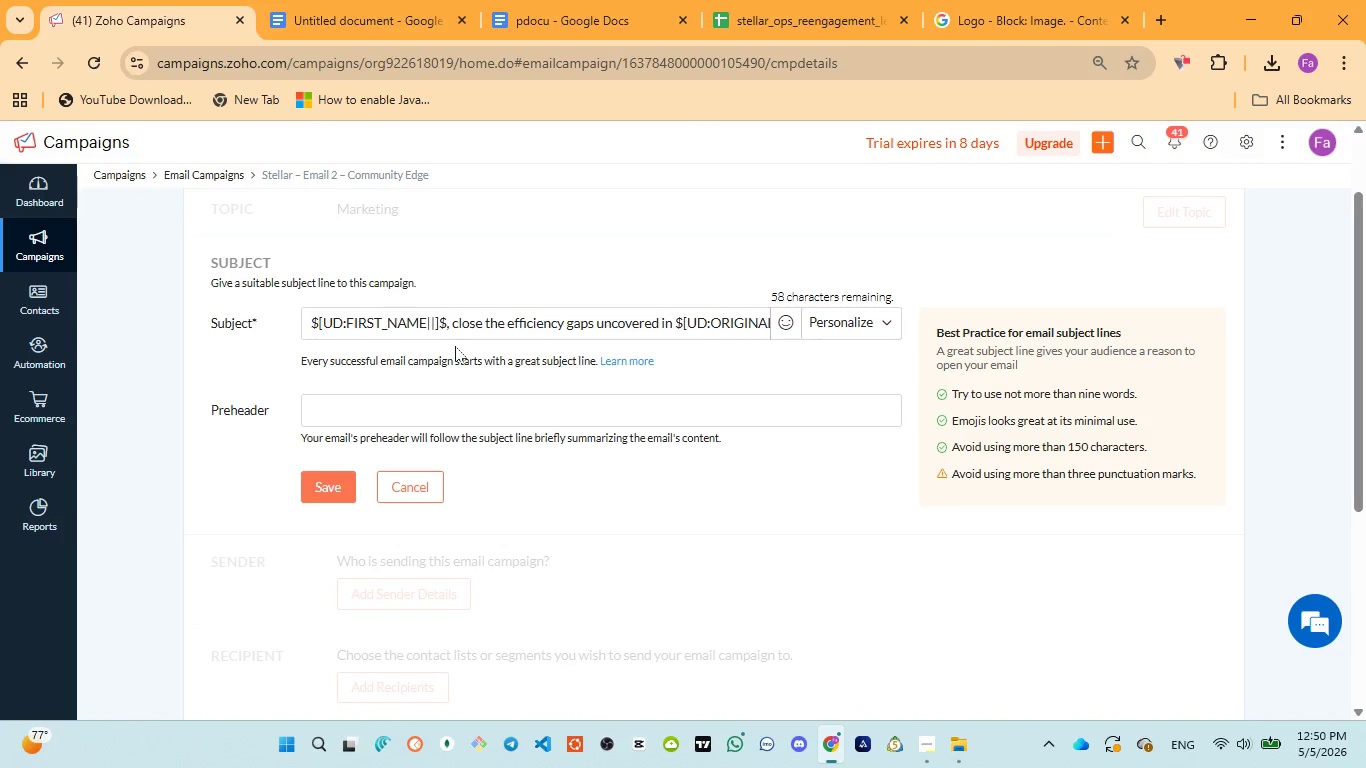 
wait(17.06)
 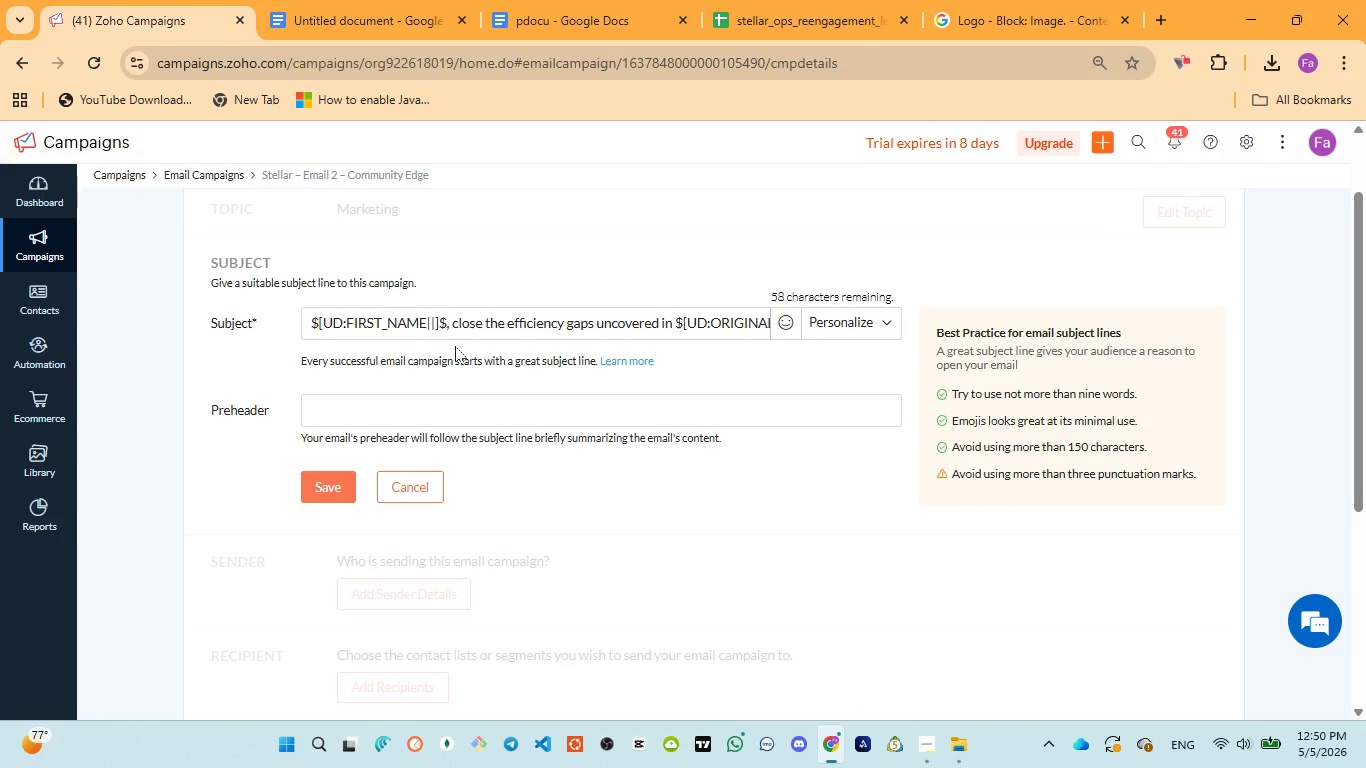 
left_click([313, 320])
 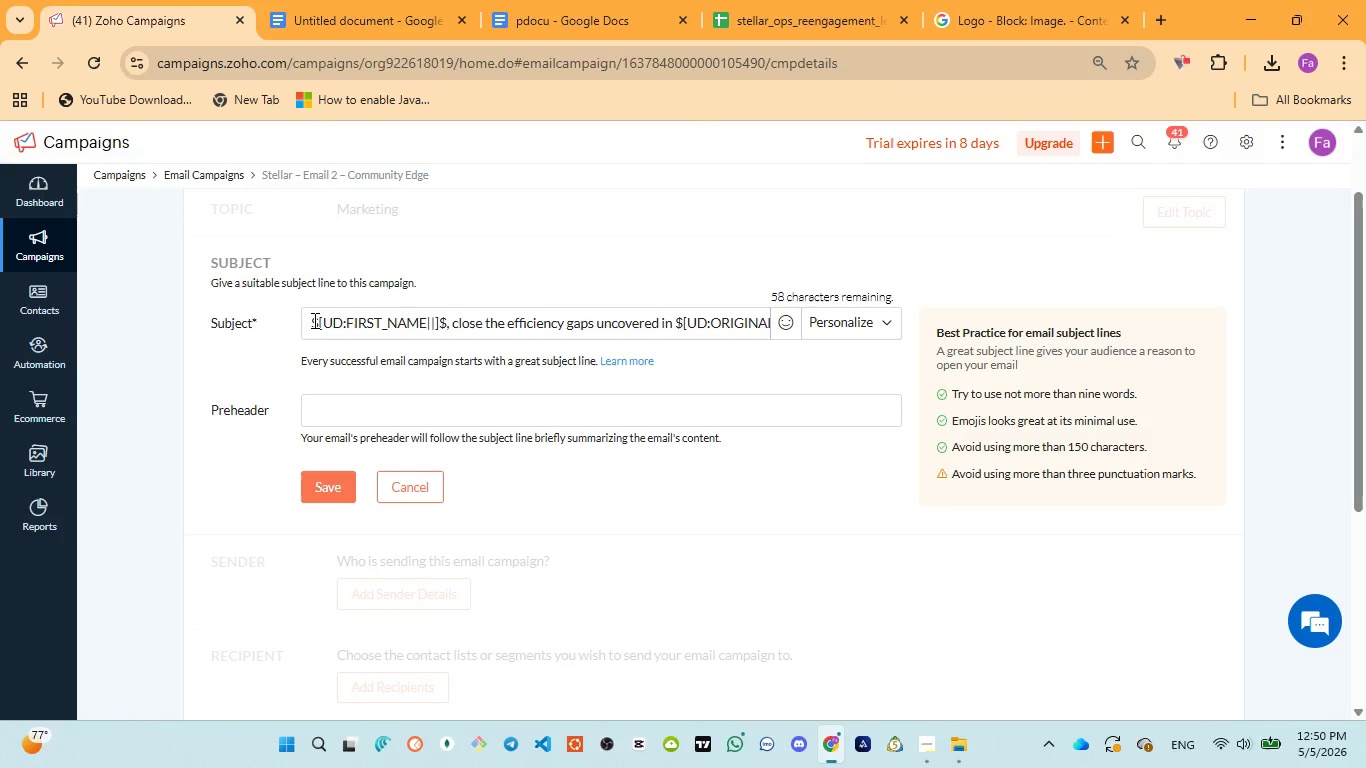 
key(Backspace)
 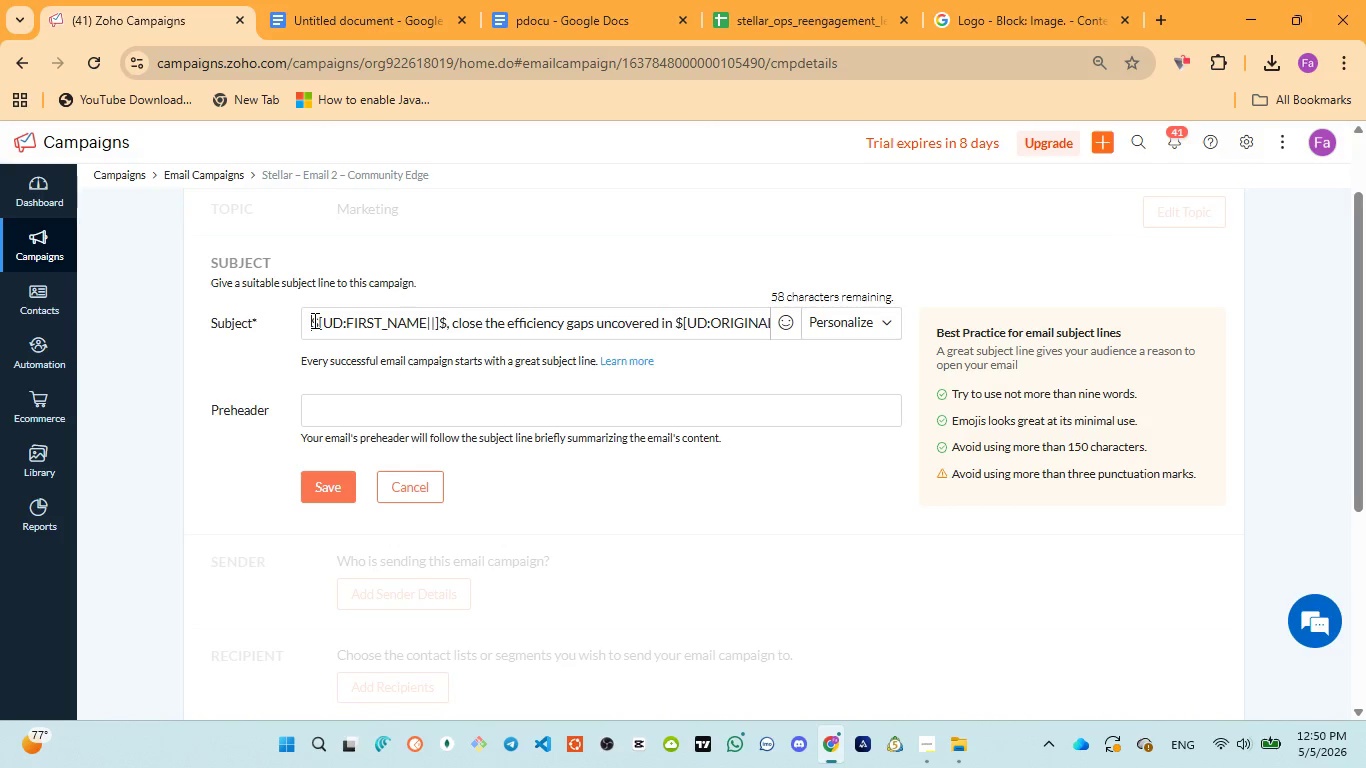 
key(Backspace)
 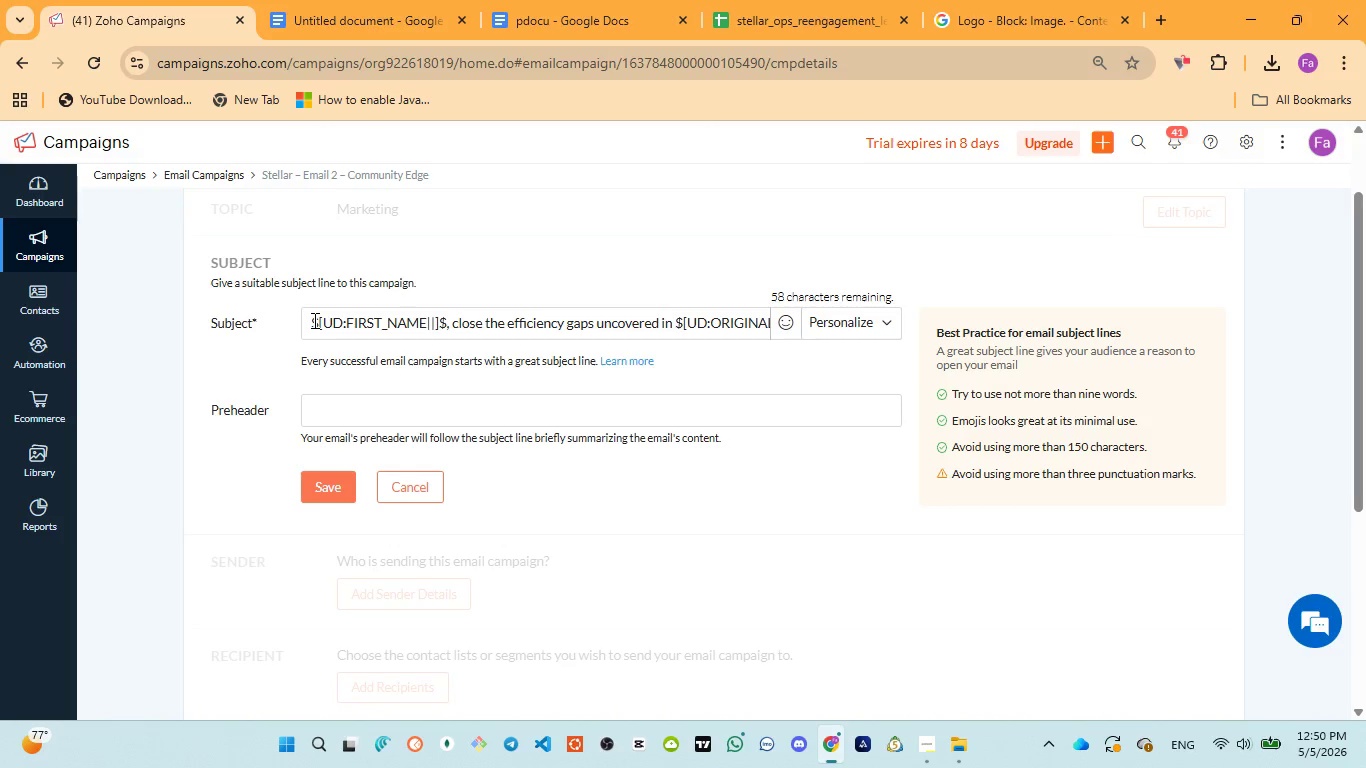 
key(Backspace)
 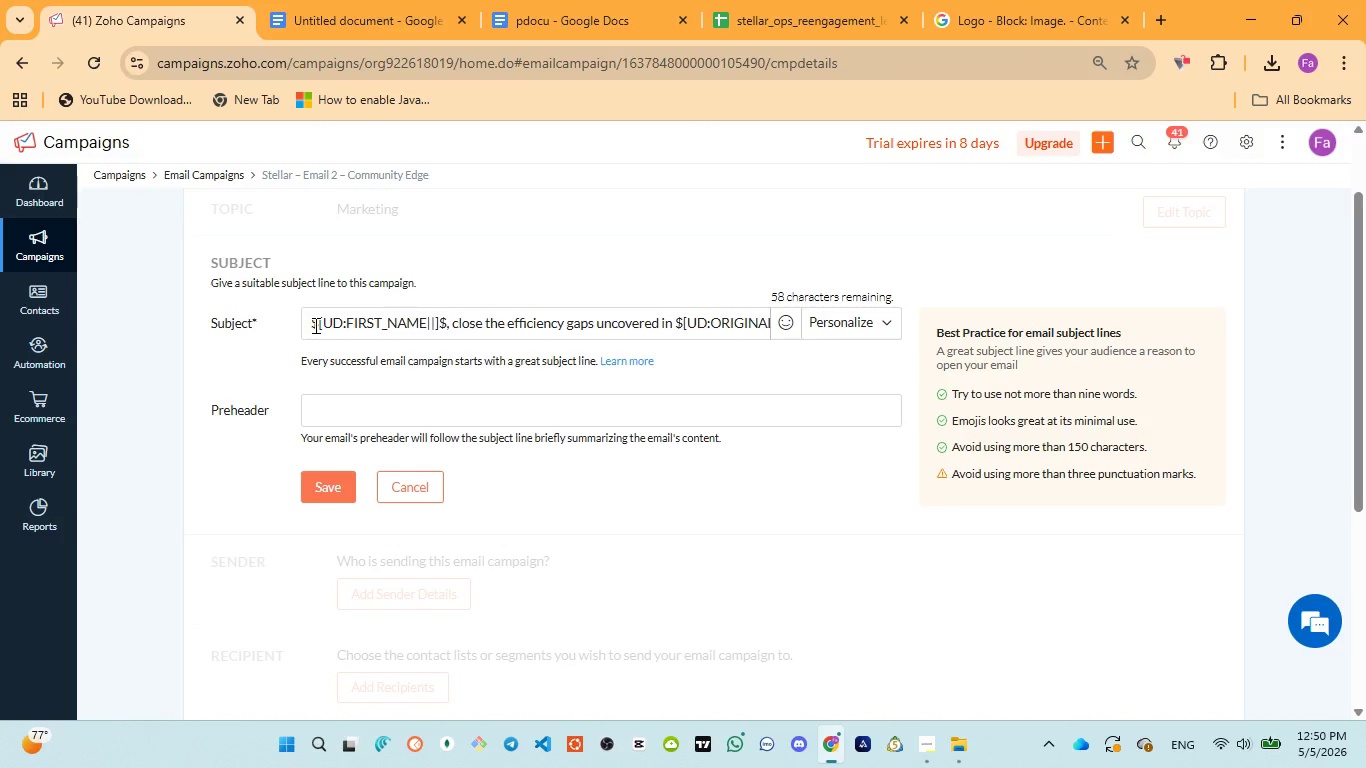 
wait(9.22)
 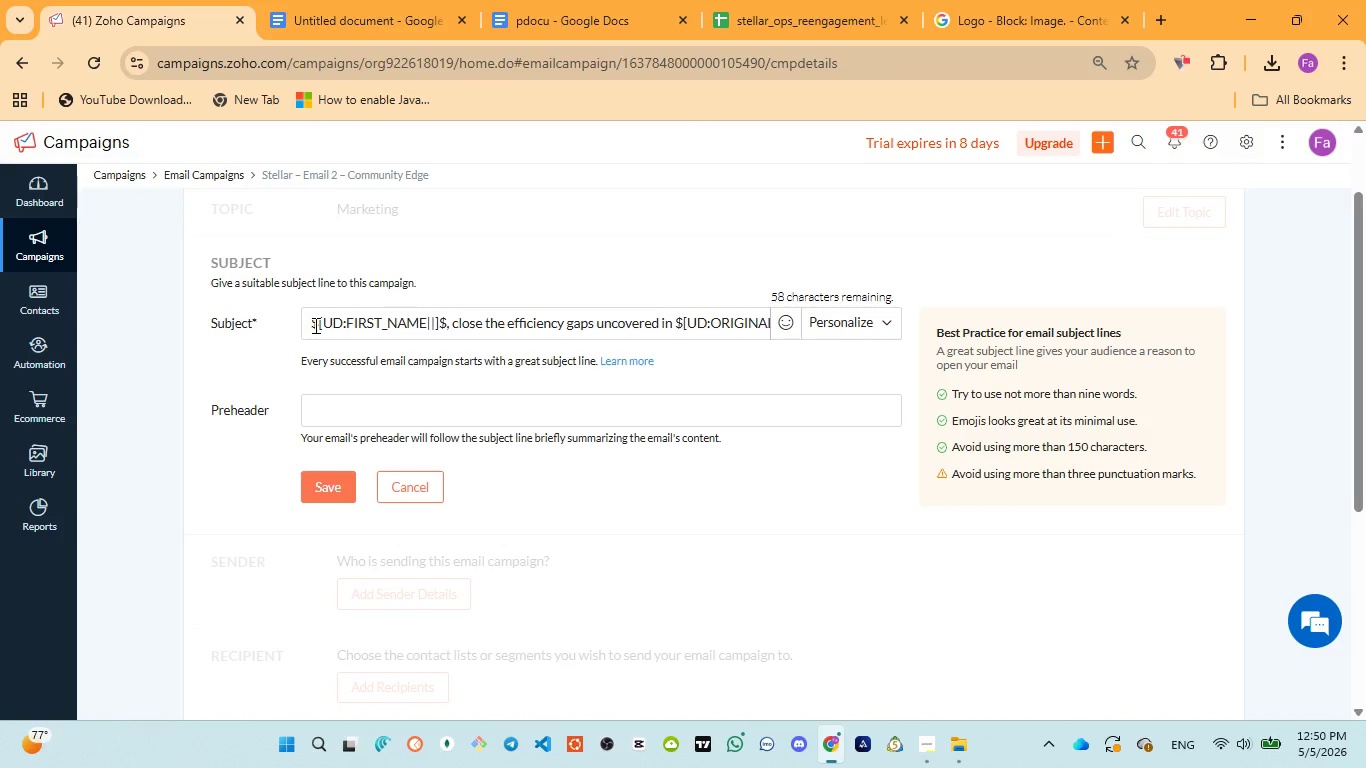 
left_click([693, 324])
 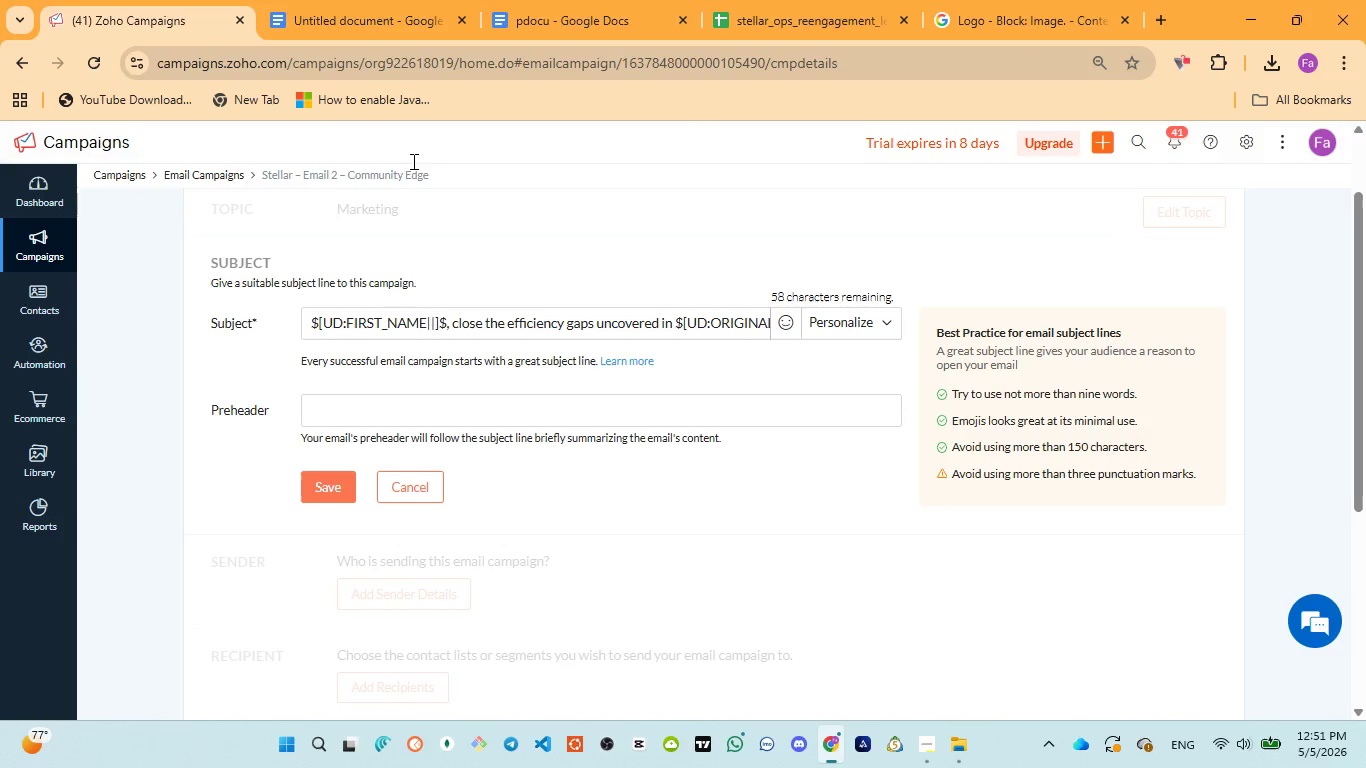 
left_click([543, 29])
 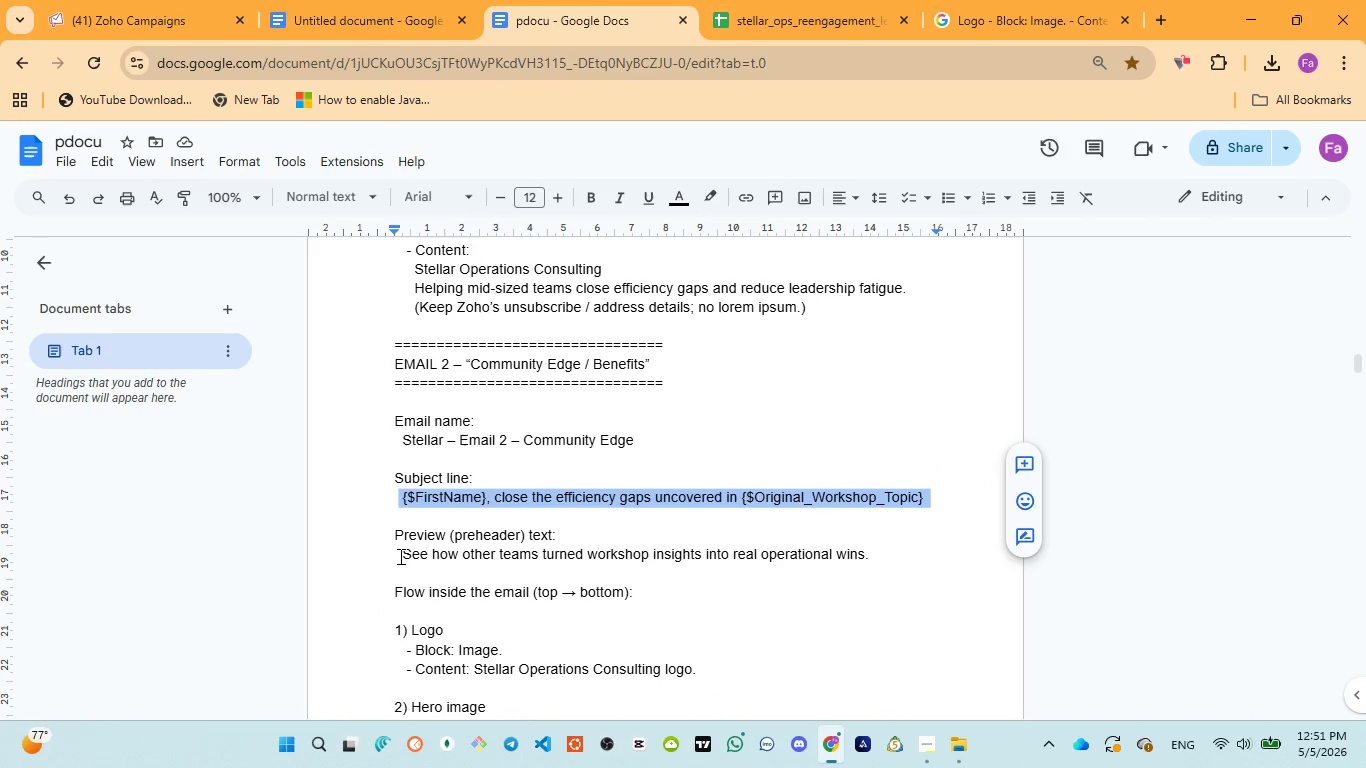 
left_click_drag(start_coordinate=[401, 552], to_coordinate=[869, 566])
 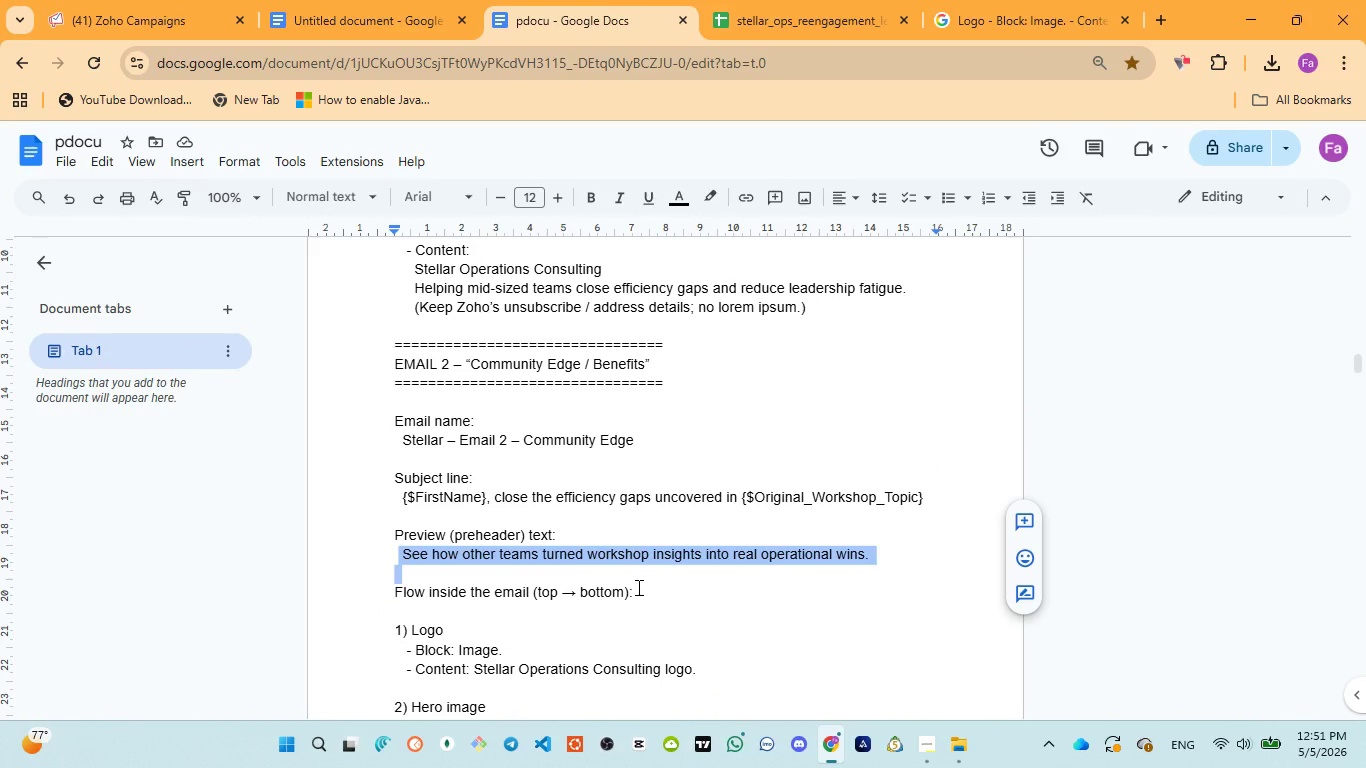 
left_click([637, 587])
 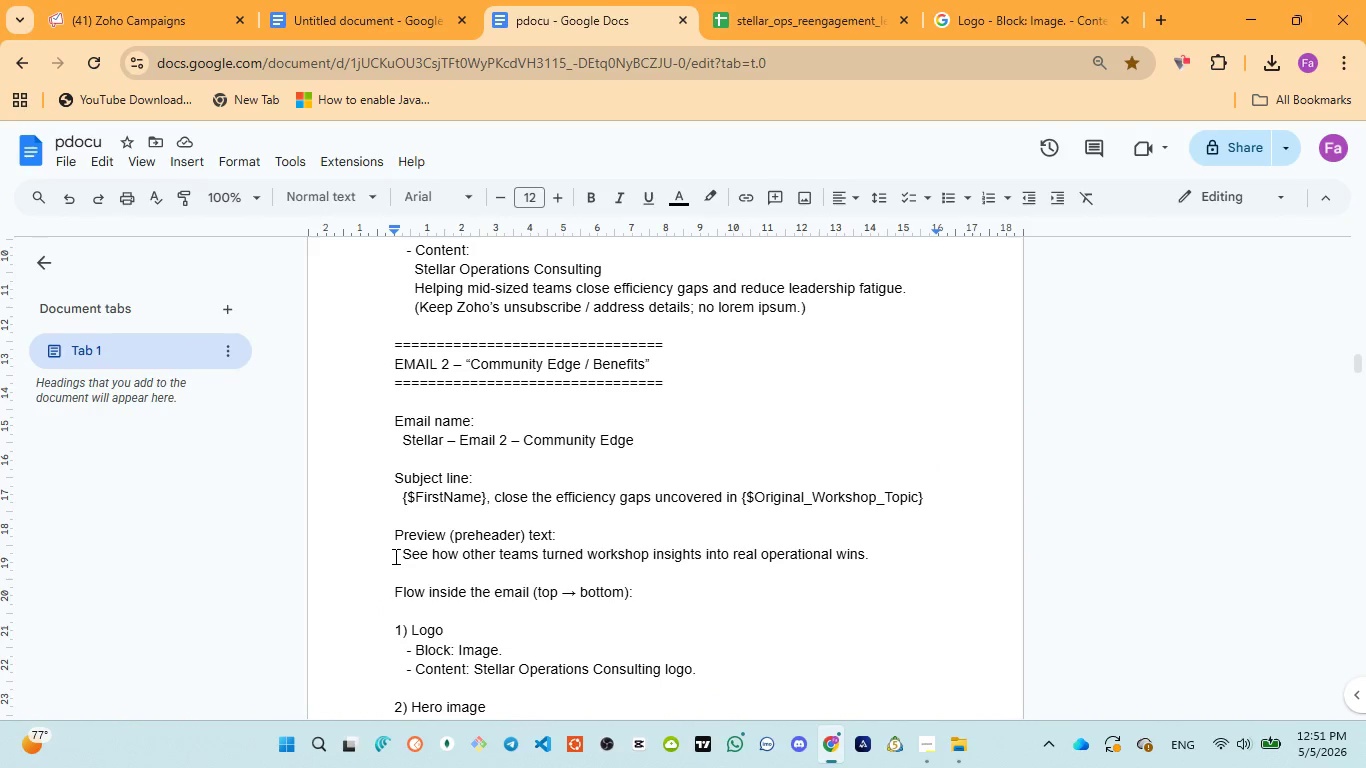 
left_click_drag(start_coordinate=[403, 552], to_coordinate=[870, 554])
 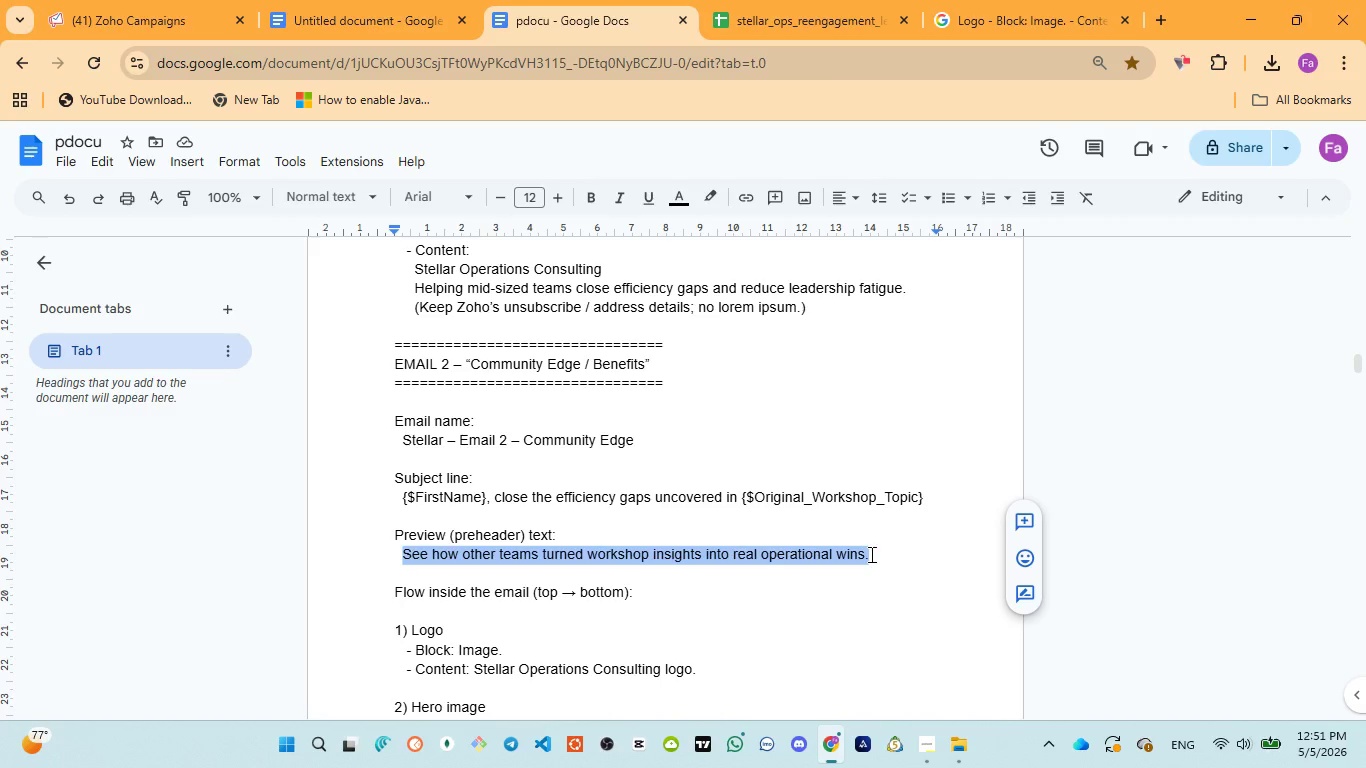 
key(Control+C)
 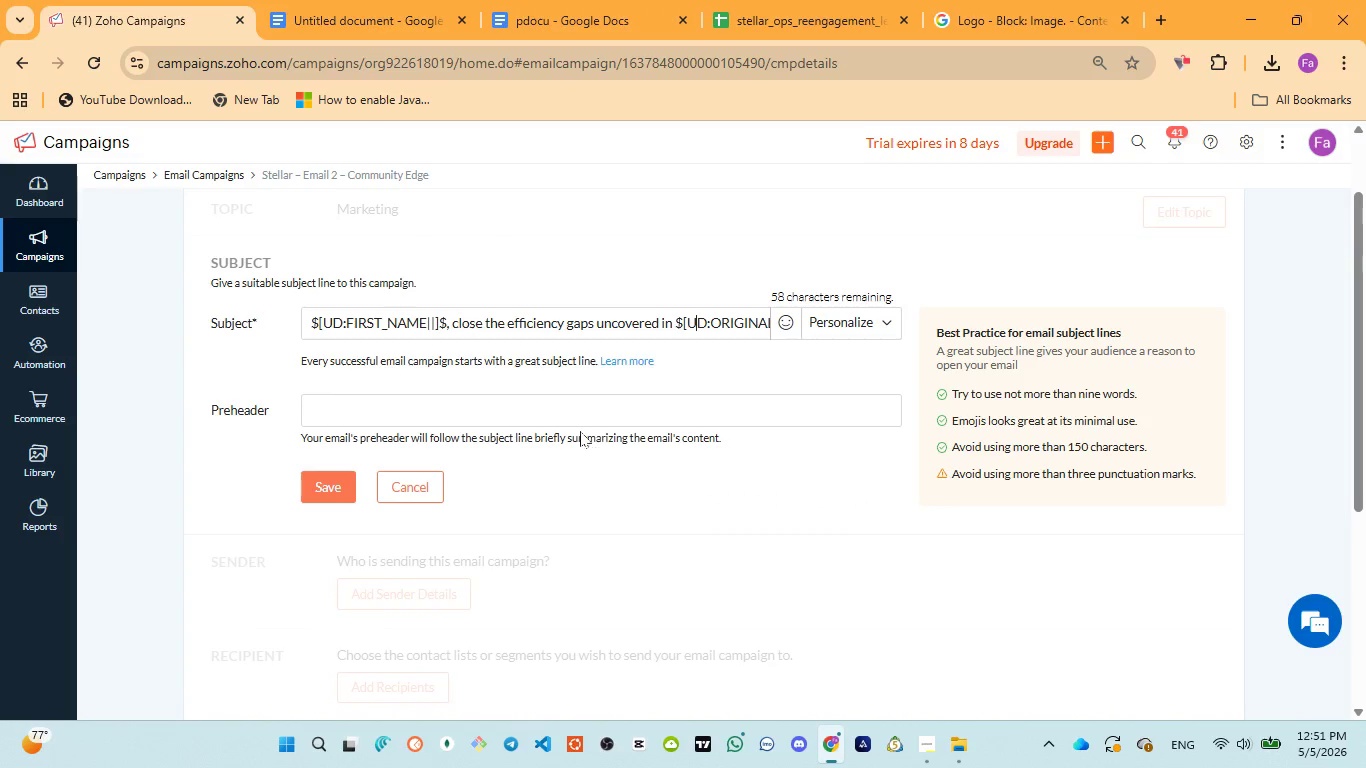 
left_click([532, 416])
 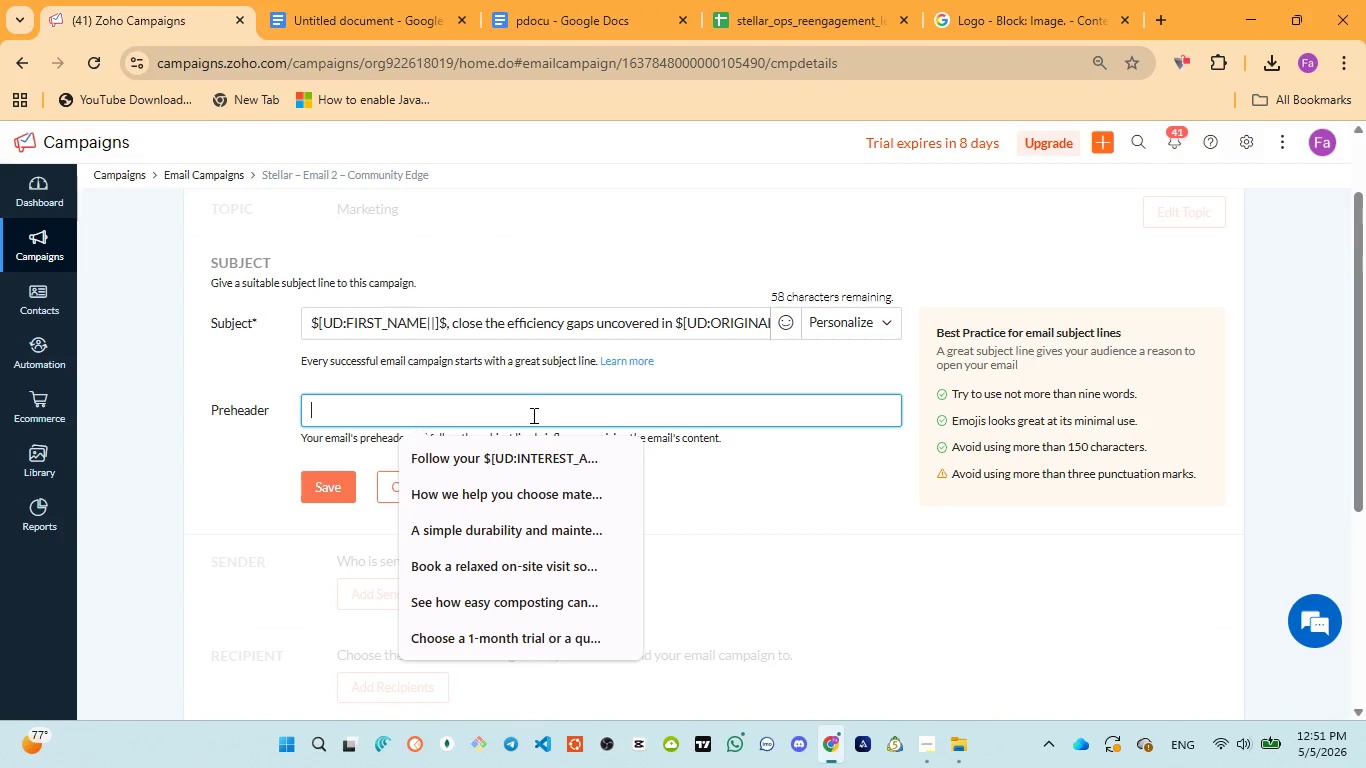 
type(See how other )
key(Backspace)
type( )
 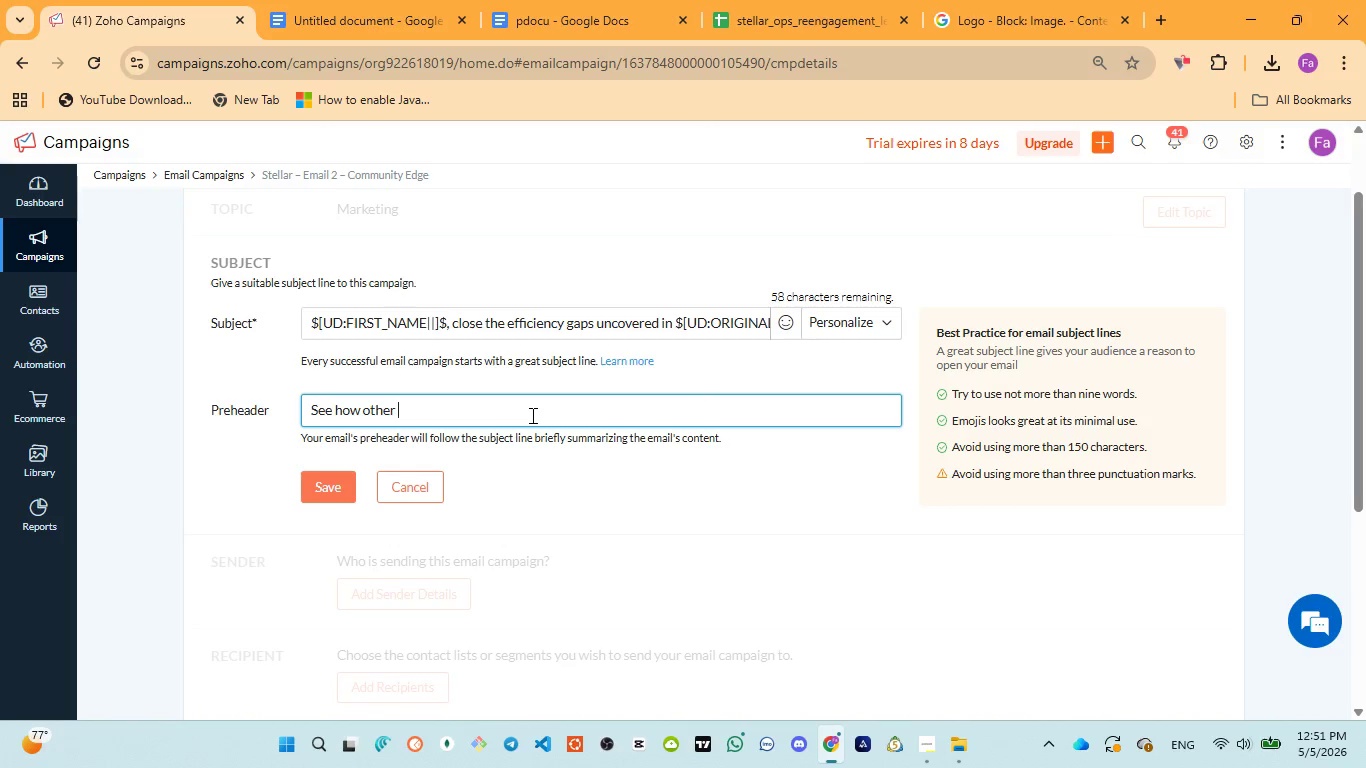 
wait(21.34)
 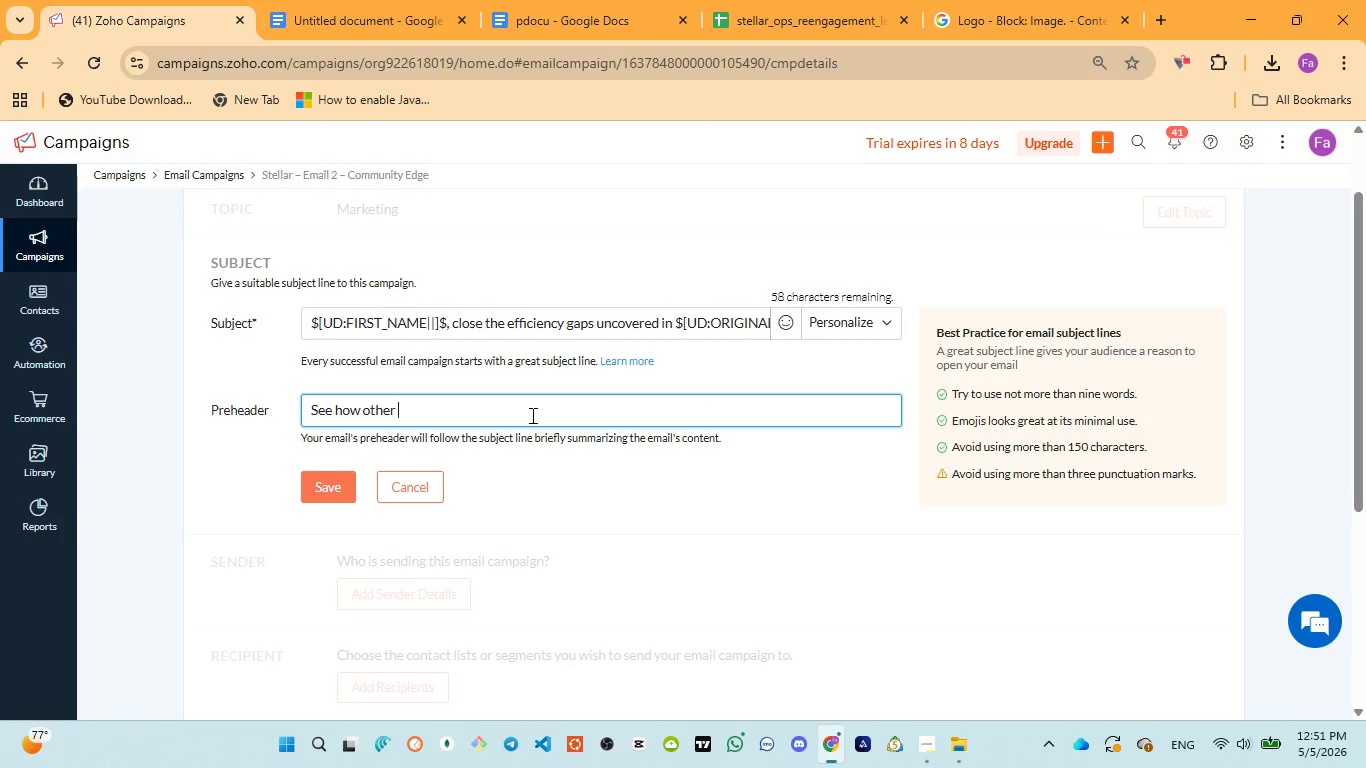 
type(teams )
 